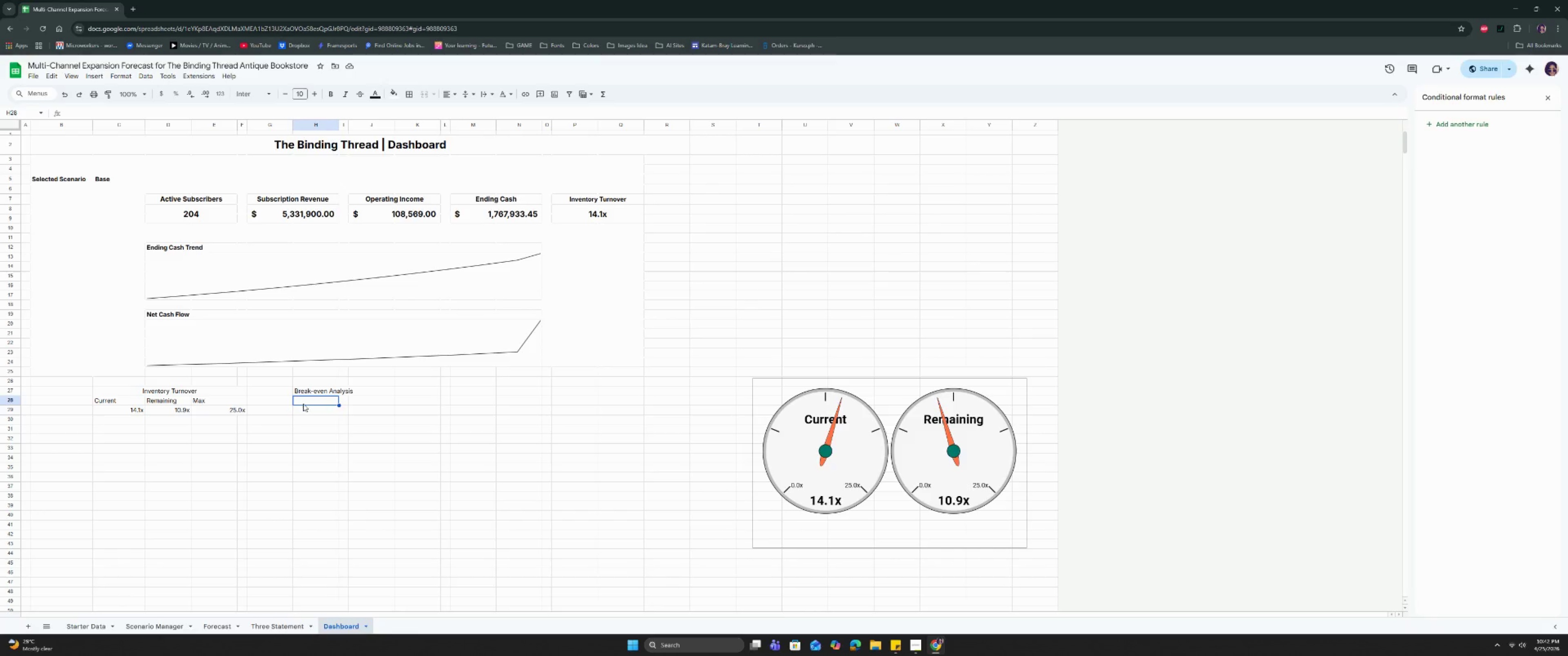 
type(Fixed Costs )
key(Backspace)
key(Tab)
 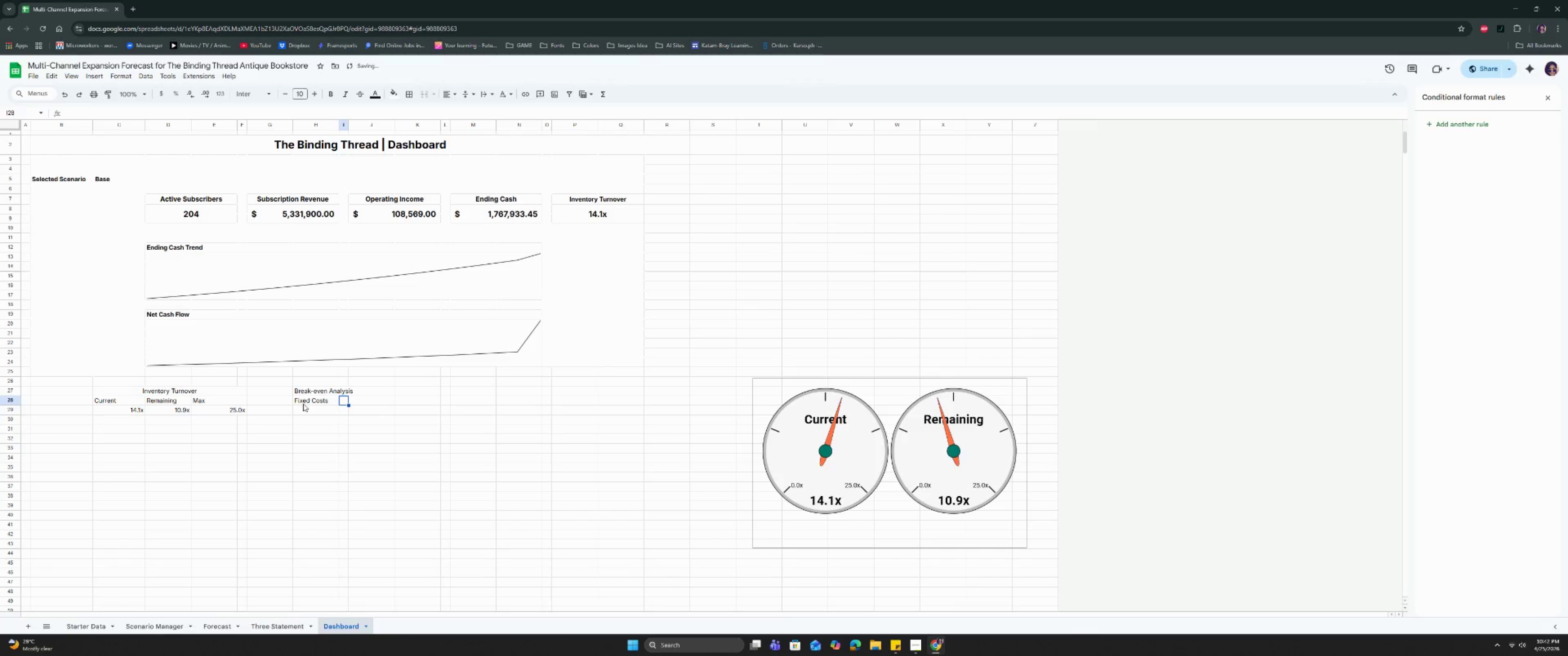 
key(ArrowDown)
 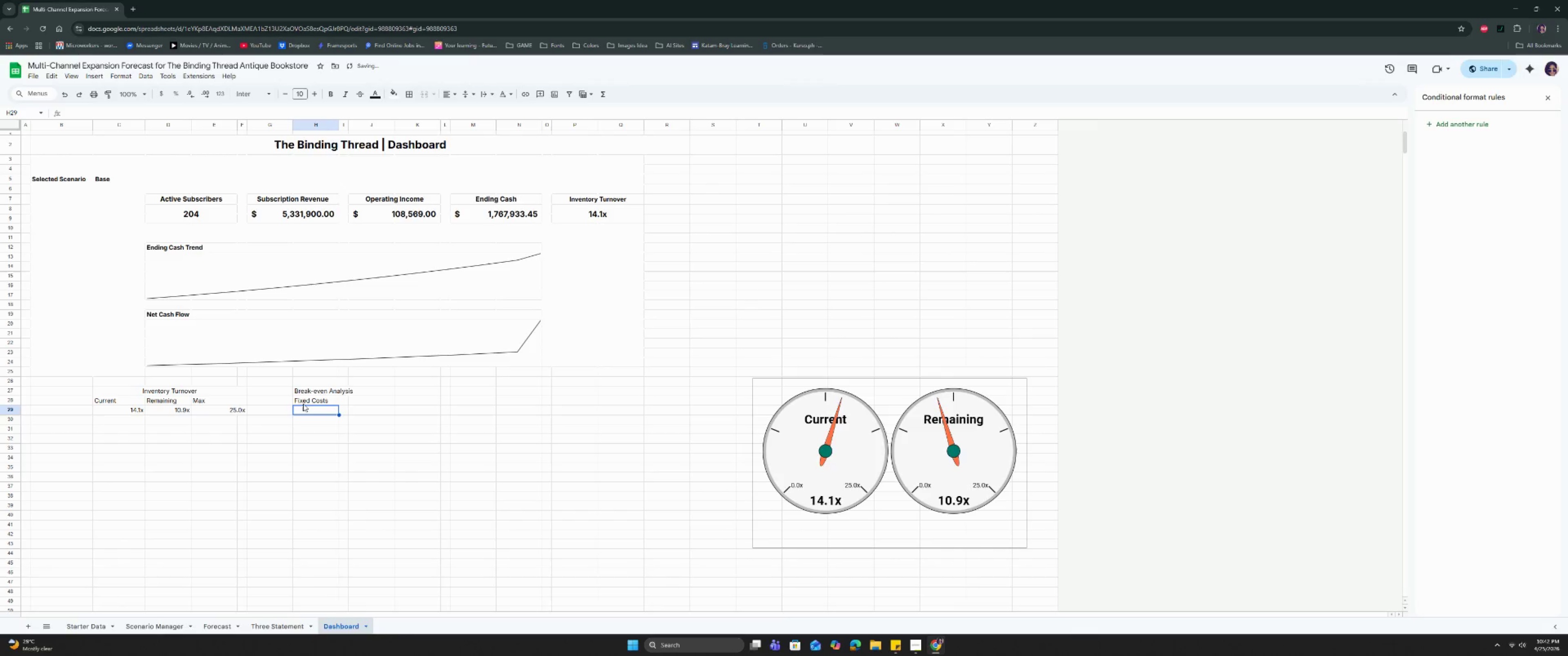 
key(ArrowLeft)
 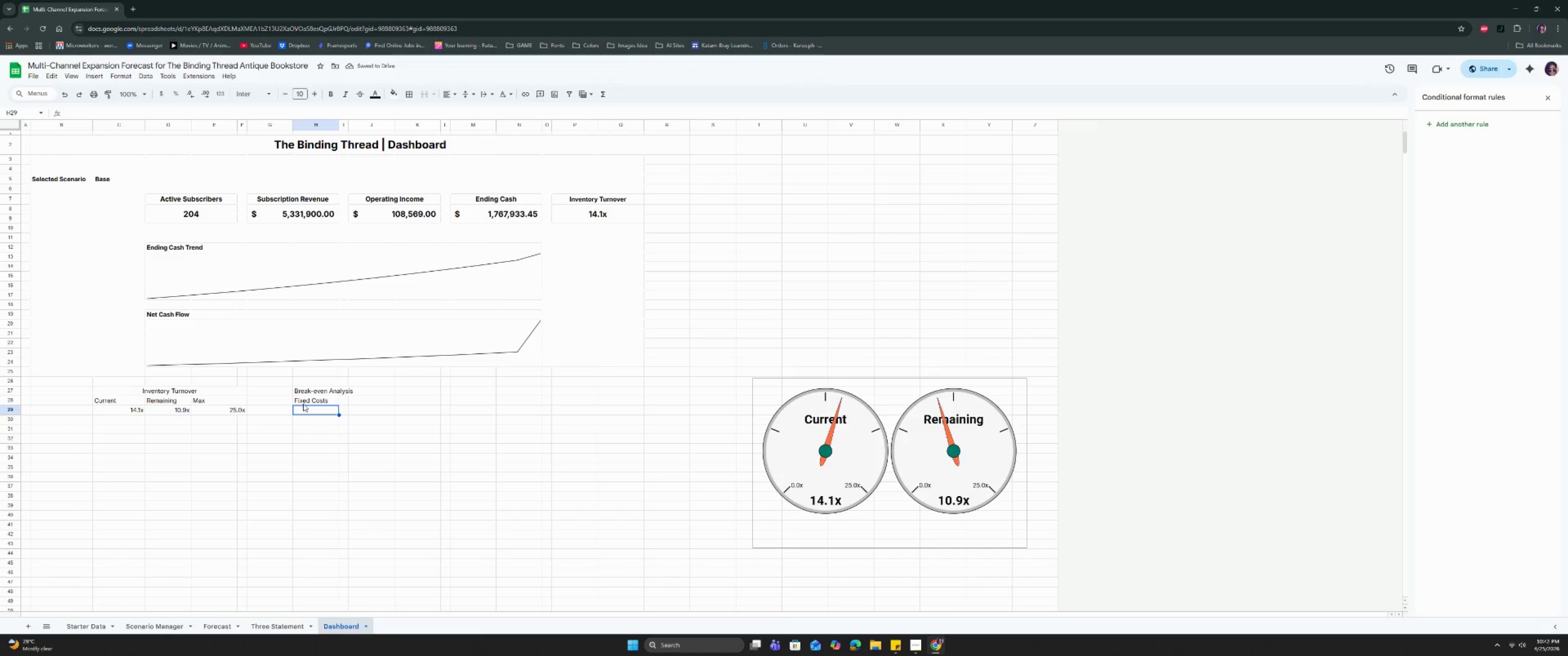 
type(Pro)
key(Backspace)
type(ice Per )
key(Backspace)
key(Backspace)
key(Backspace)
key(Backspace)
type(per Box)
 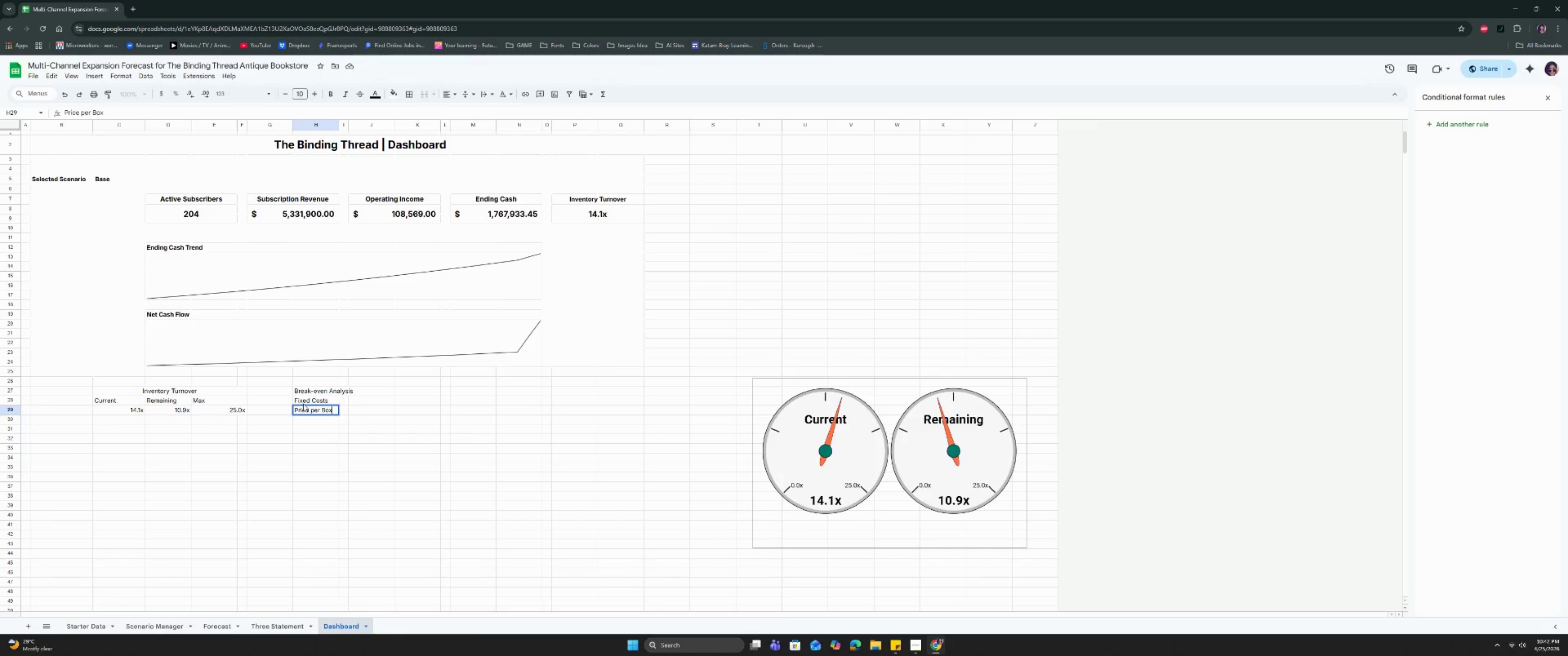 
key(Enter)
 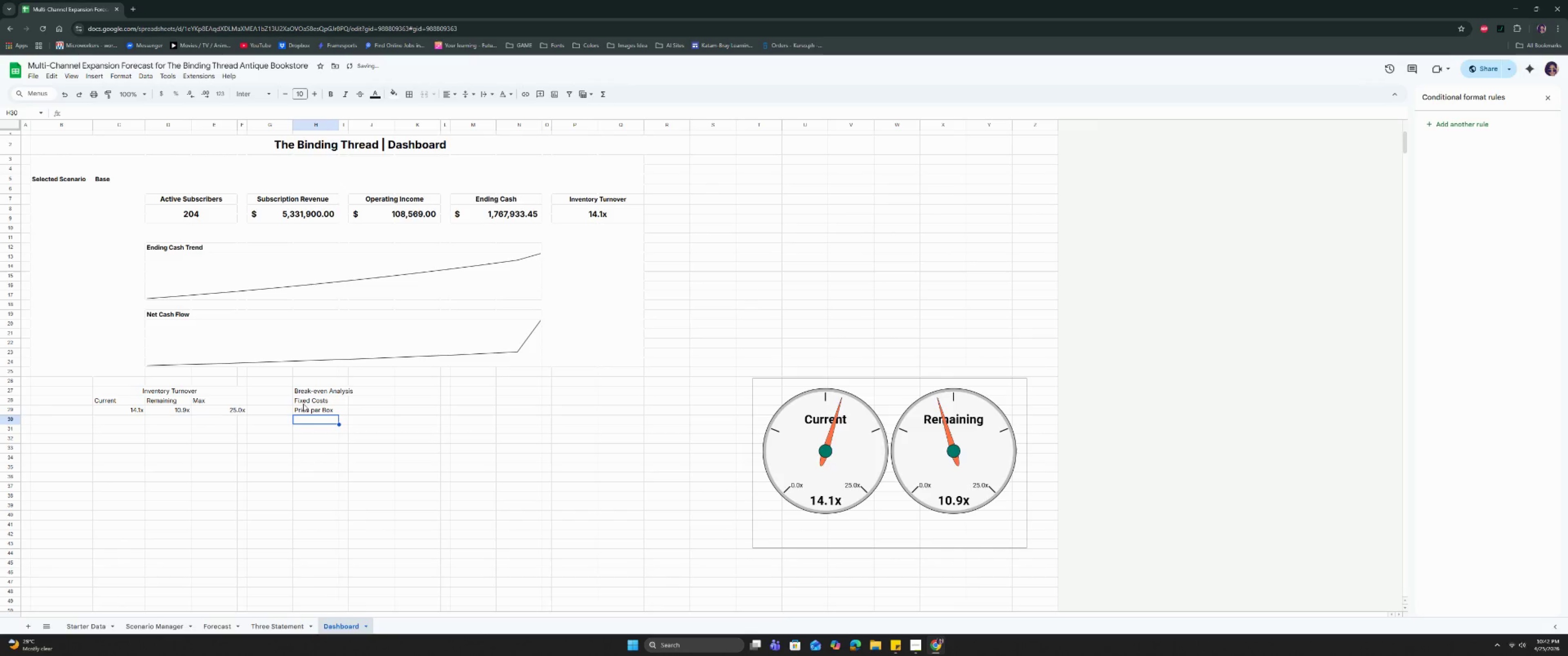 
type(Variable COs)
key(Backspace)
key(Backspace)
type(osts per Box)
 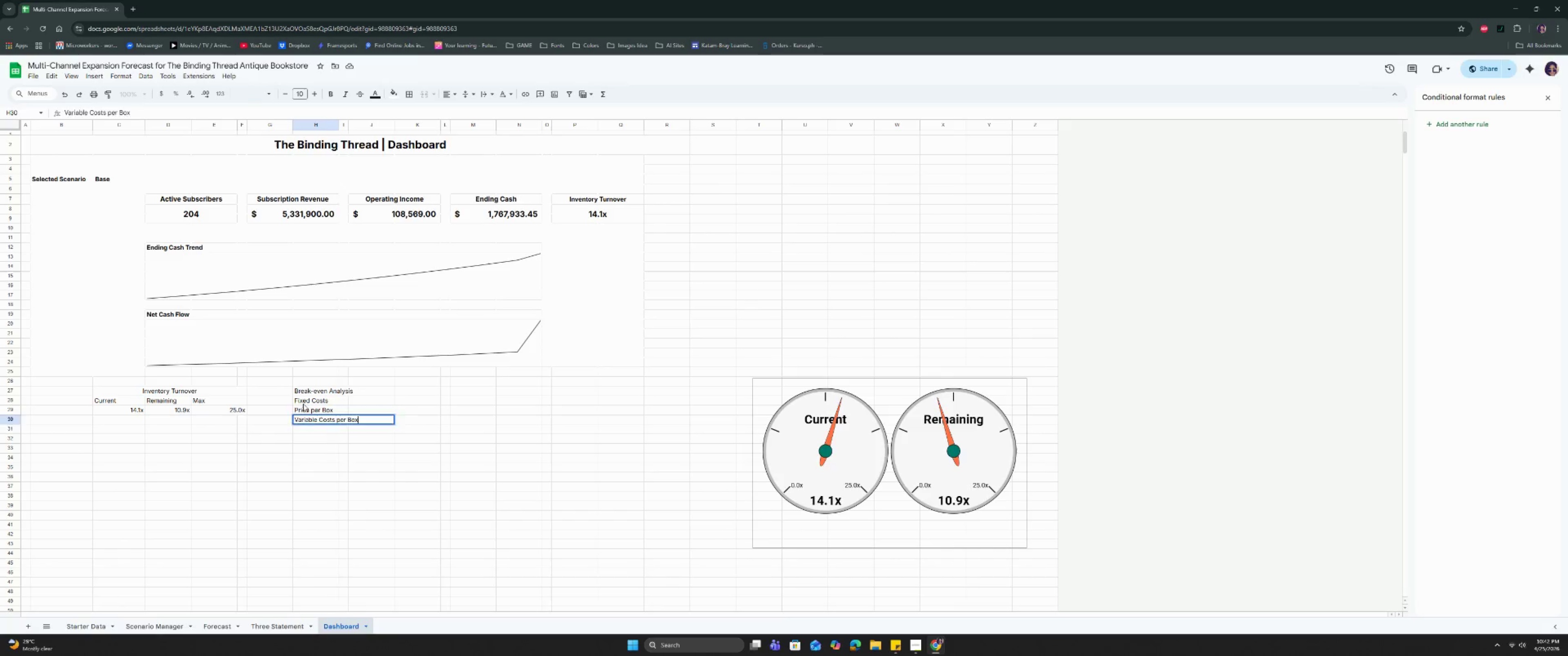 
key(Enter)
 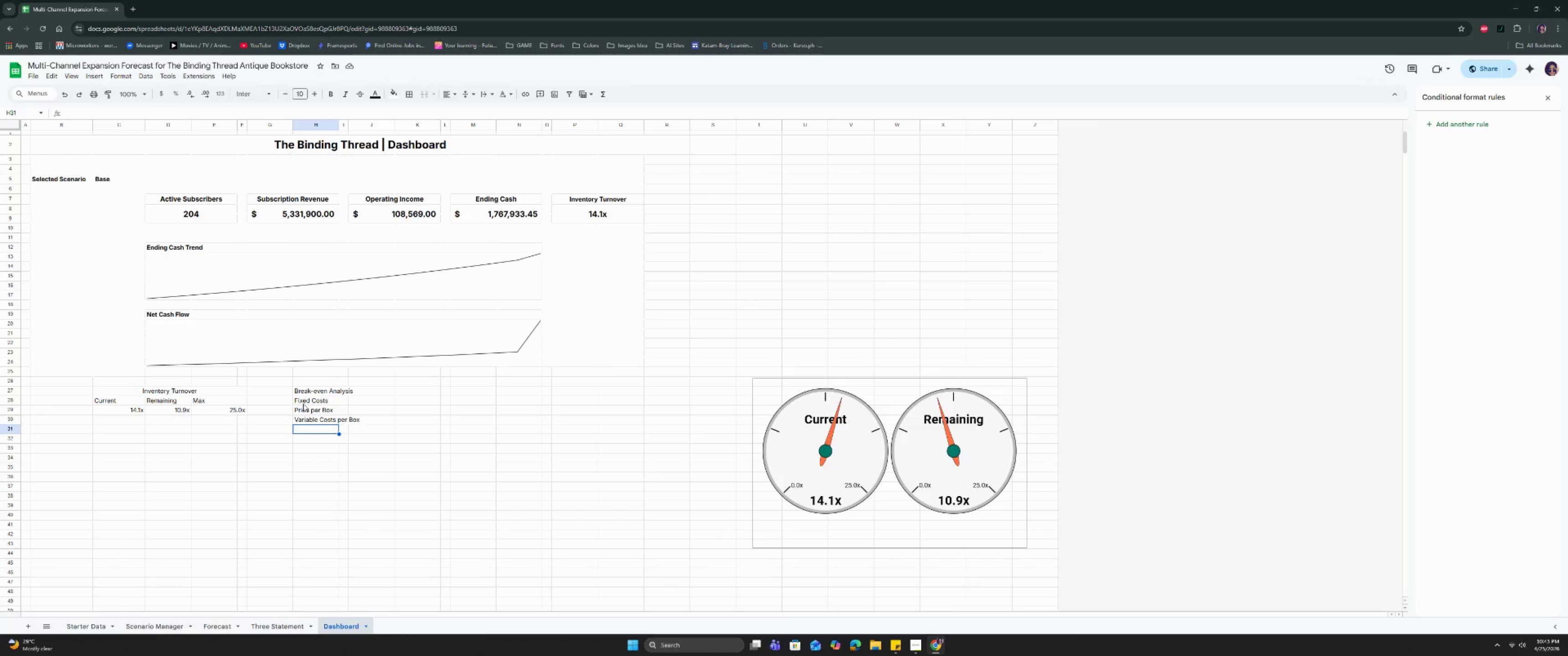 
wait(35.78)
 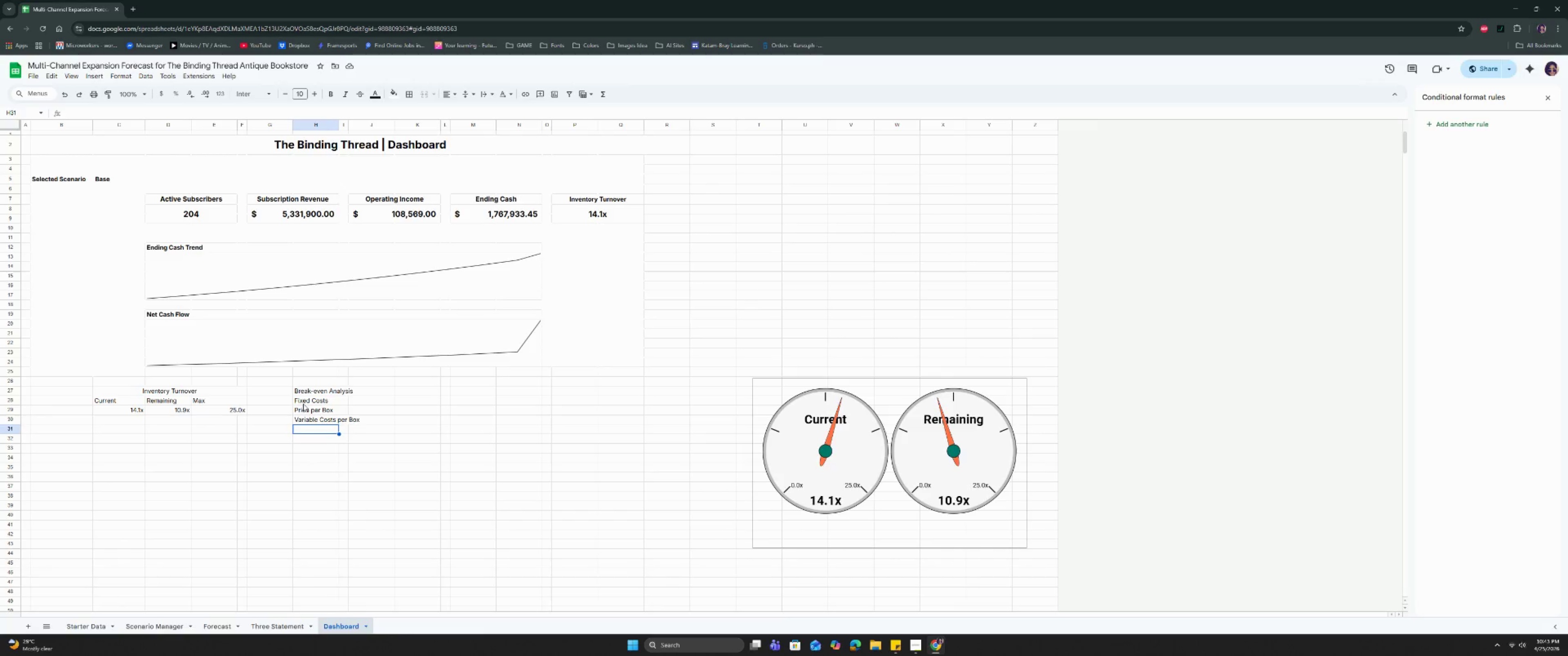 
left_click_drag(start_coordinate=[344, 400], to_coordinate=[363, 402])
 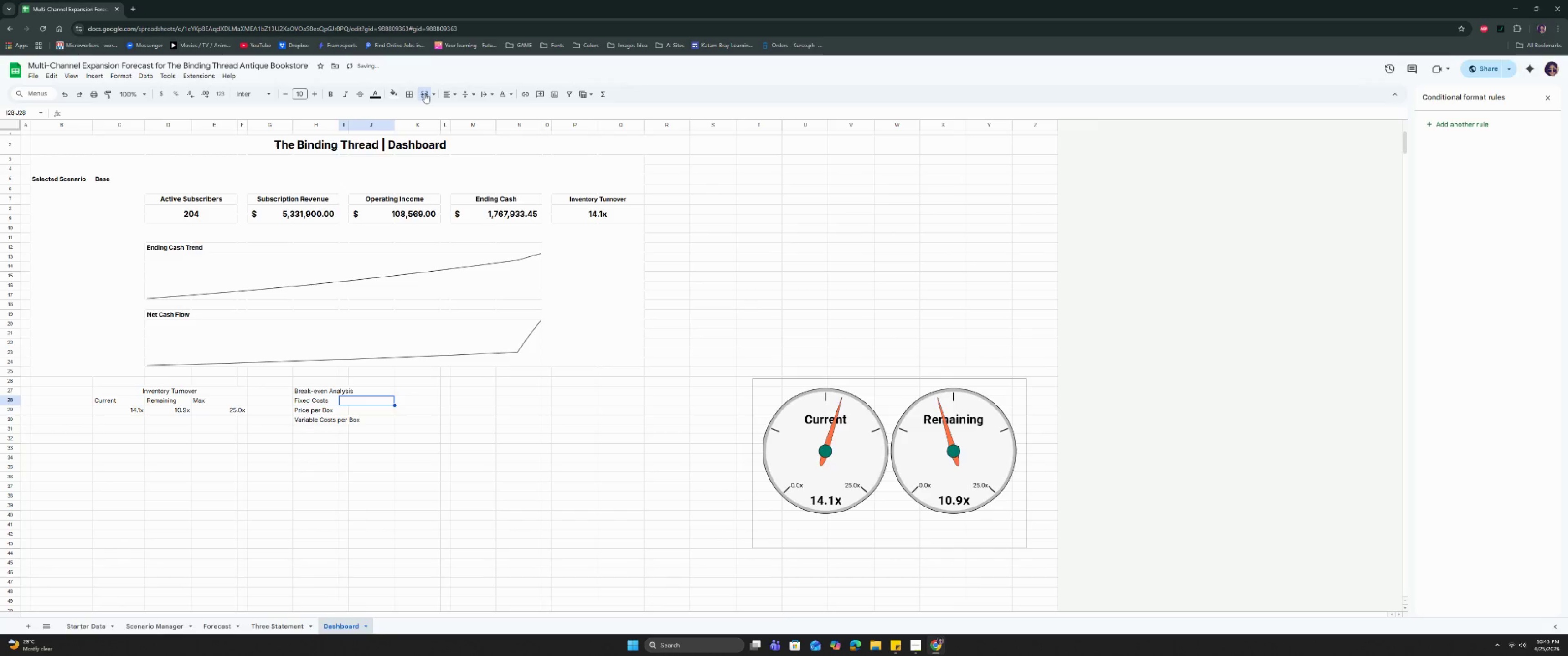 
key(ArrowDown)
 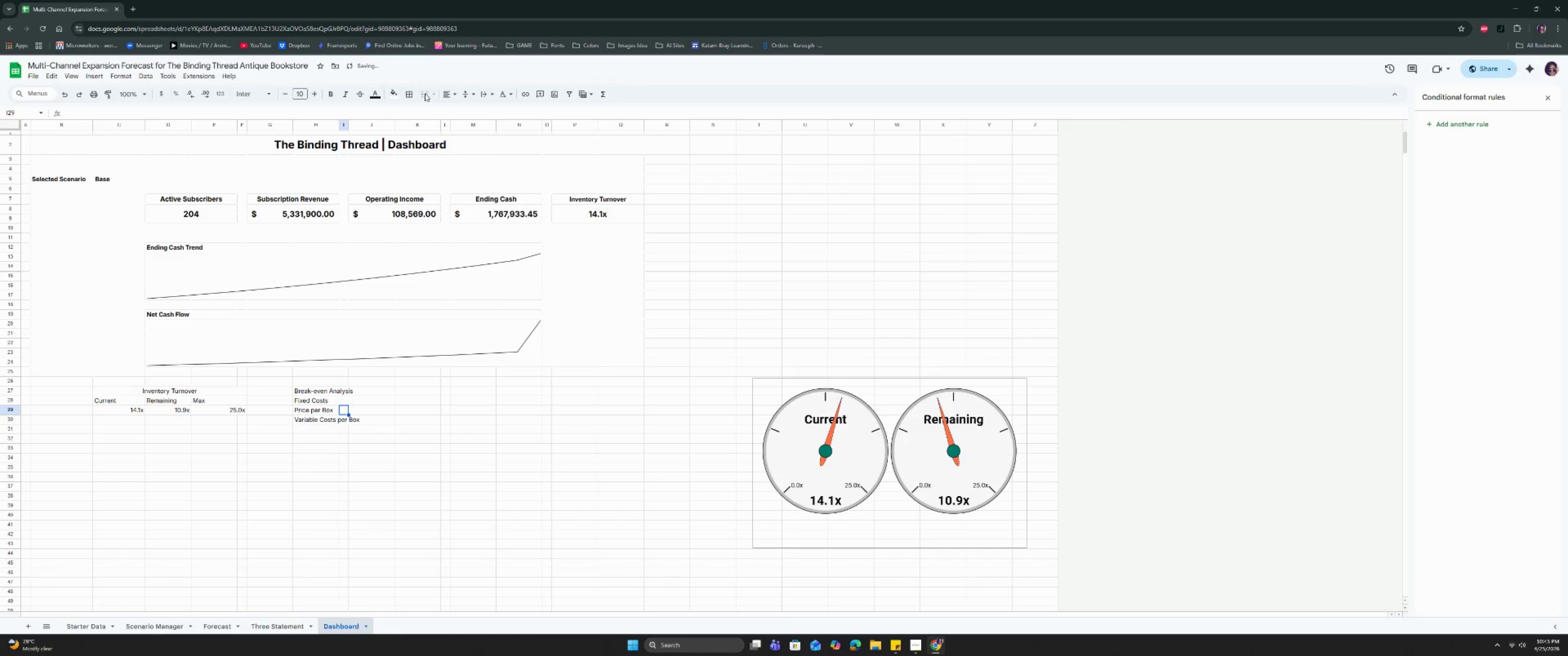 
key(Control+ControlLeft)
 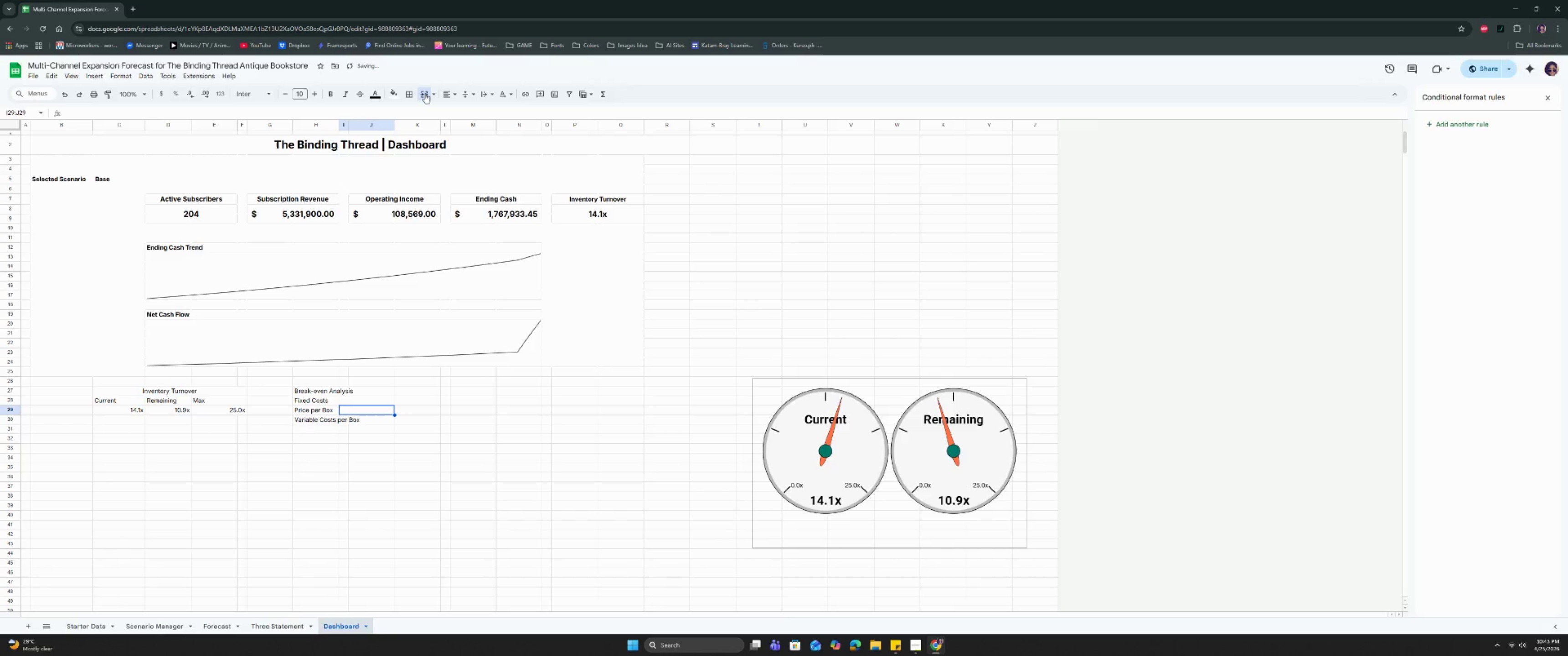 
key(Control+D)
 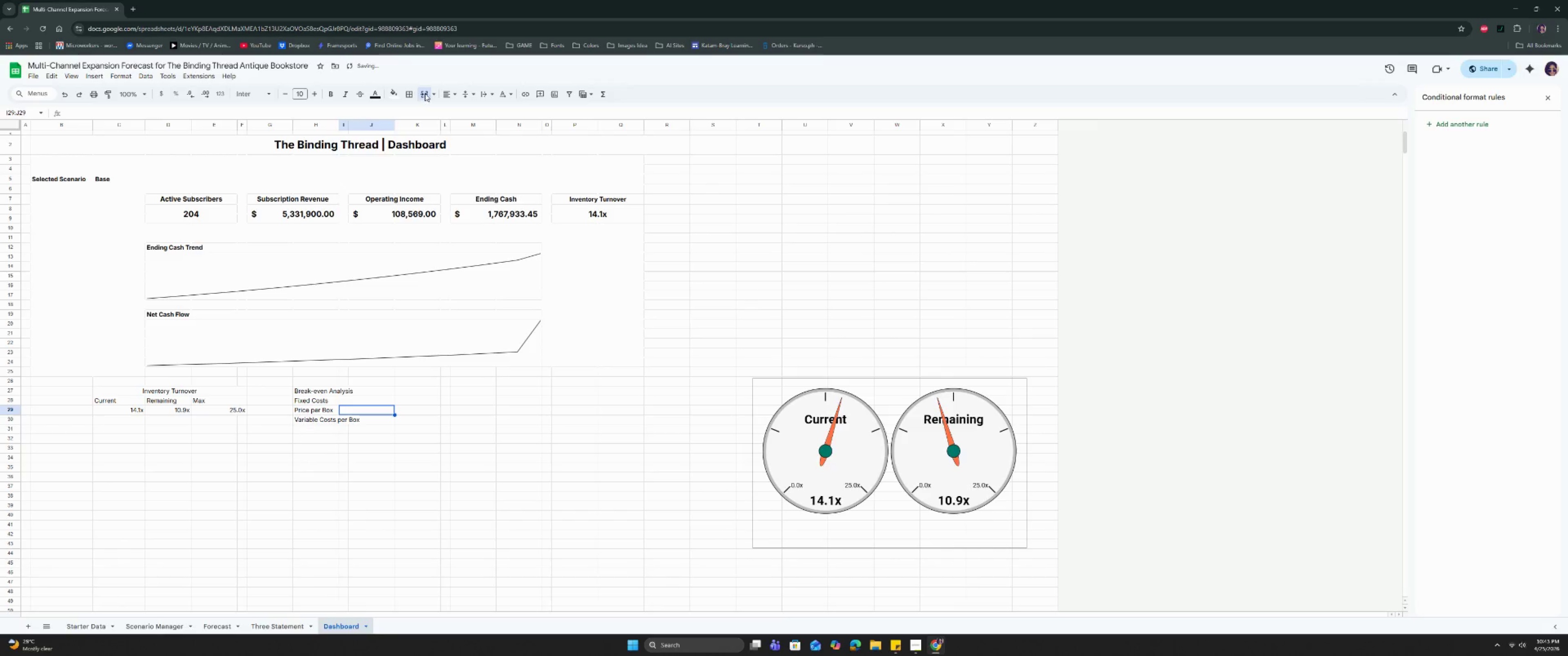 
key(ArrowDown)
 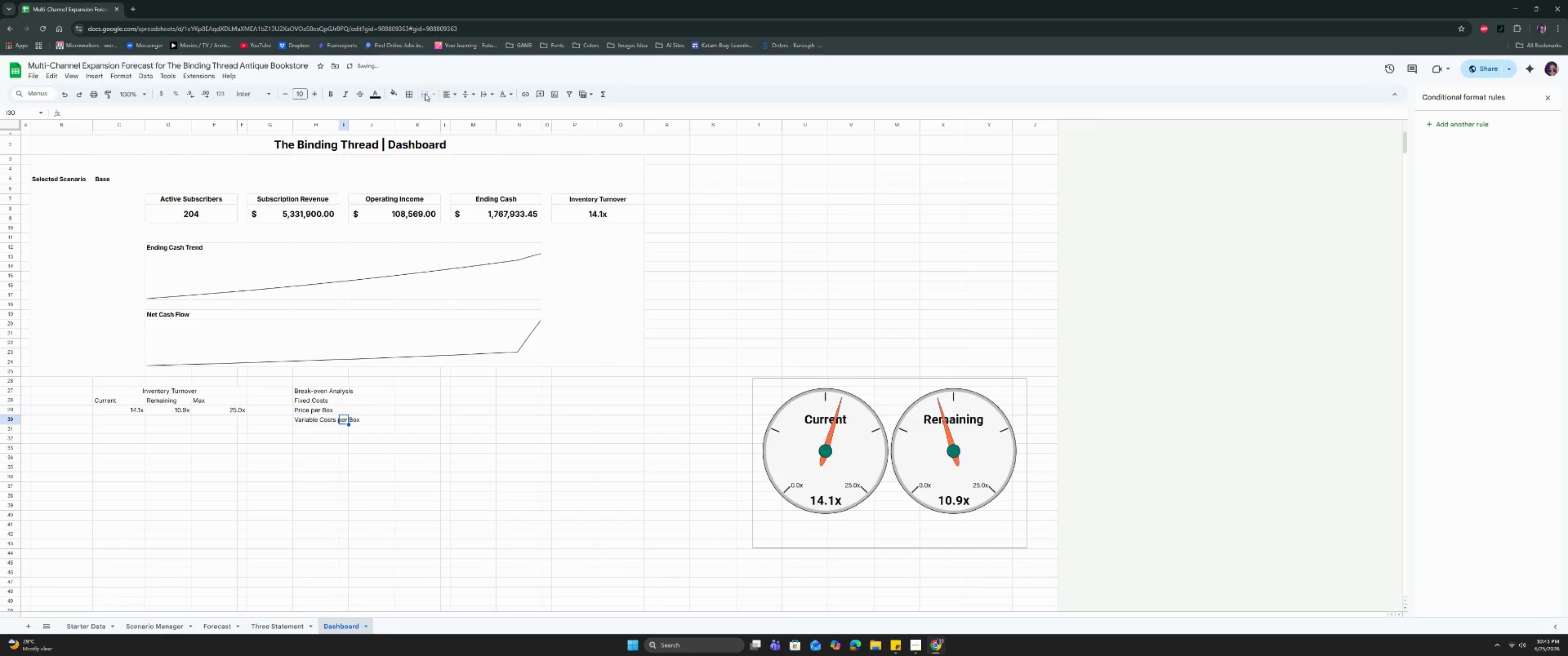 
key(Control+ControlLeft)
 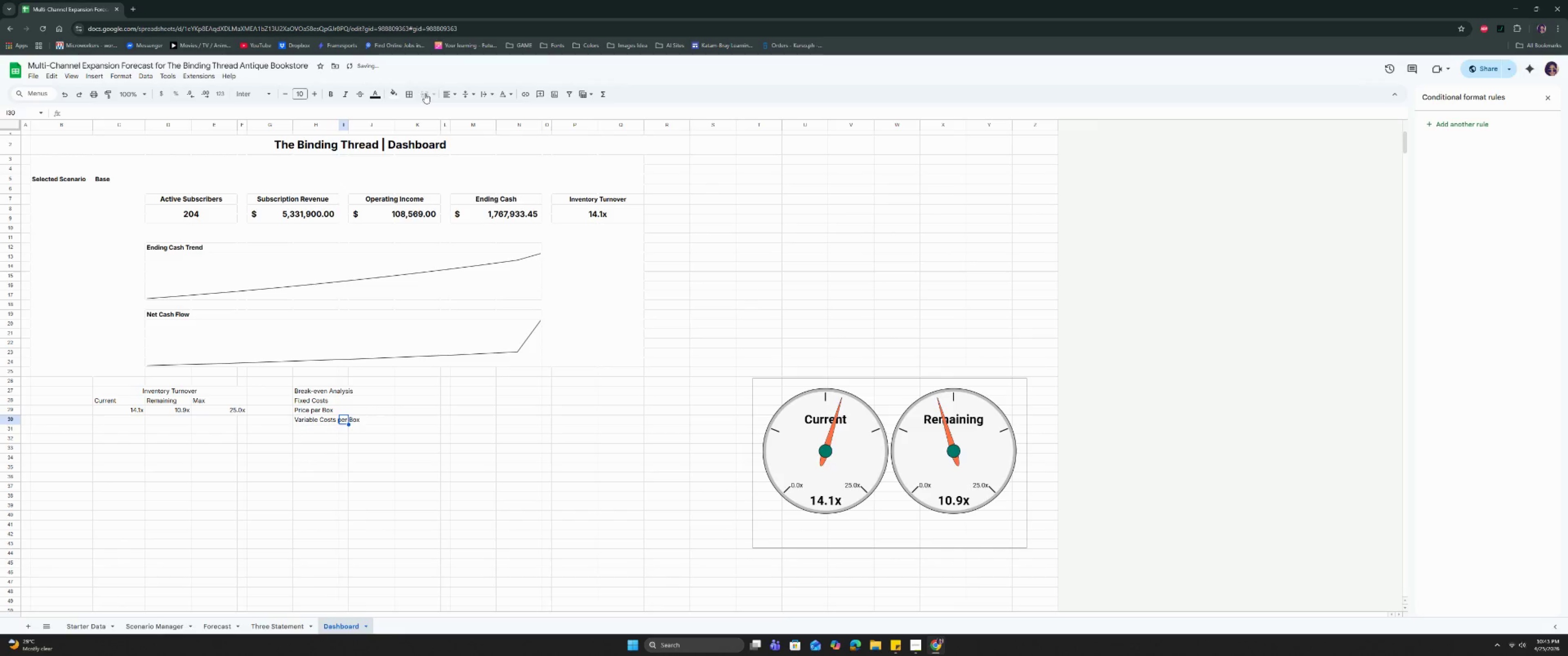 
key(Control+D)
 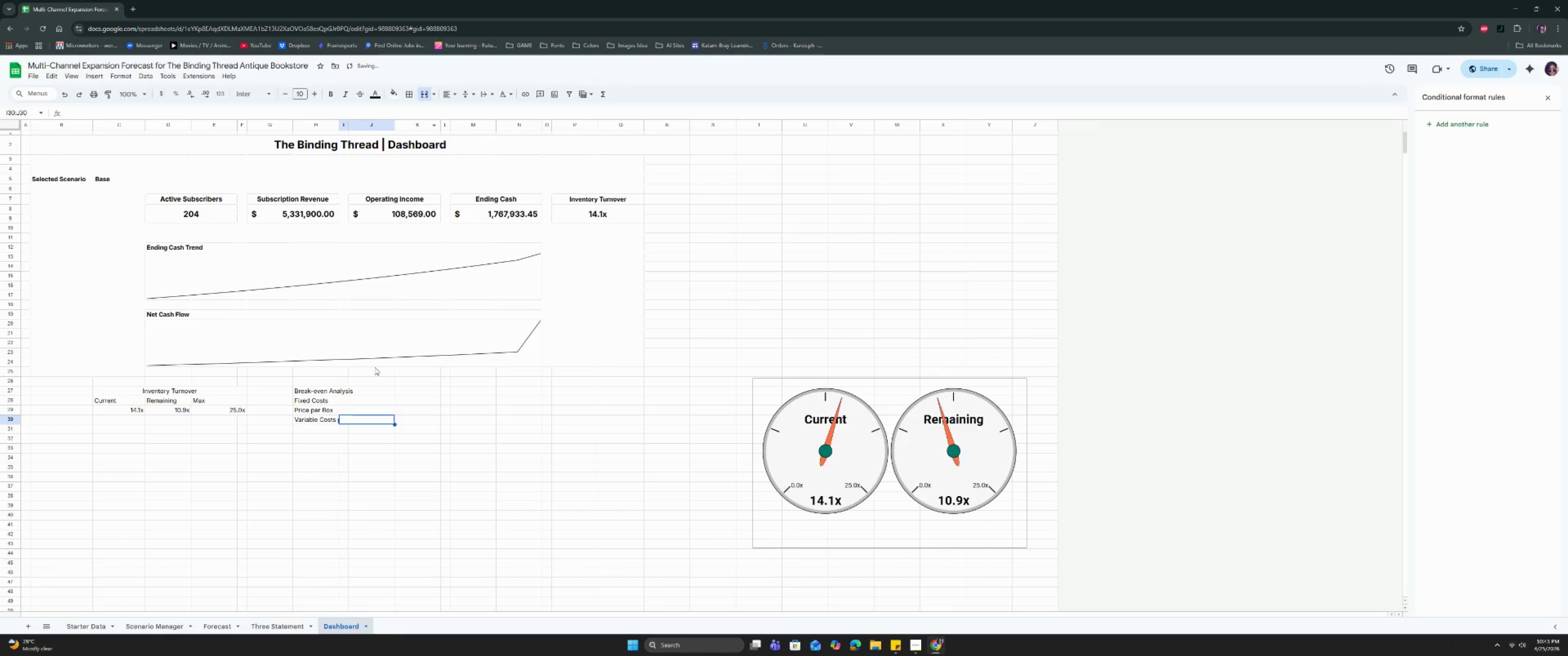 
left_click_drag(start_coordinate=[304, 390], to_coordinate=[309, 422])
 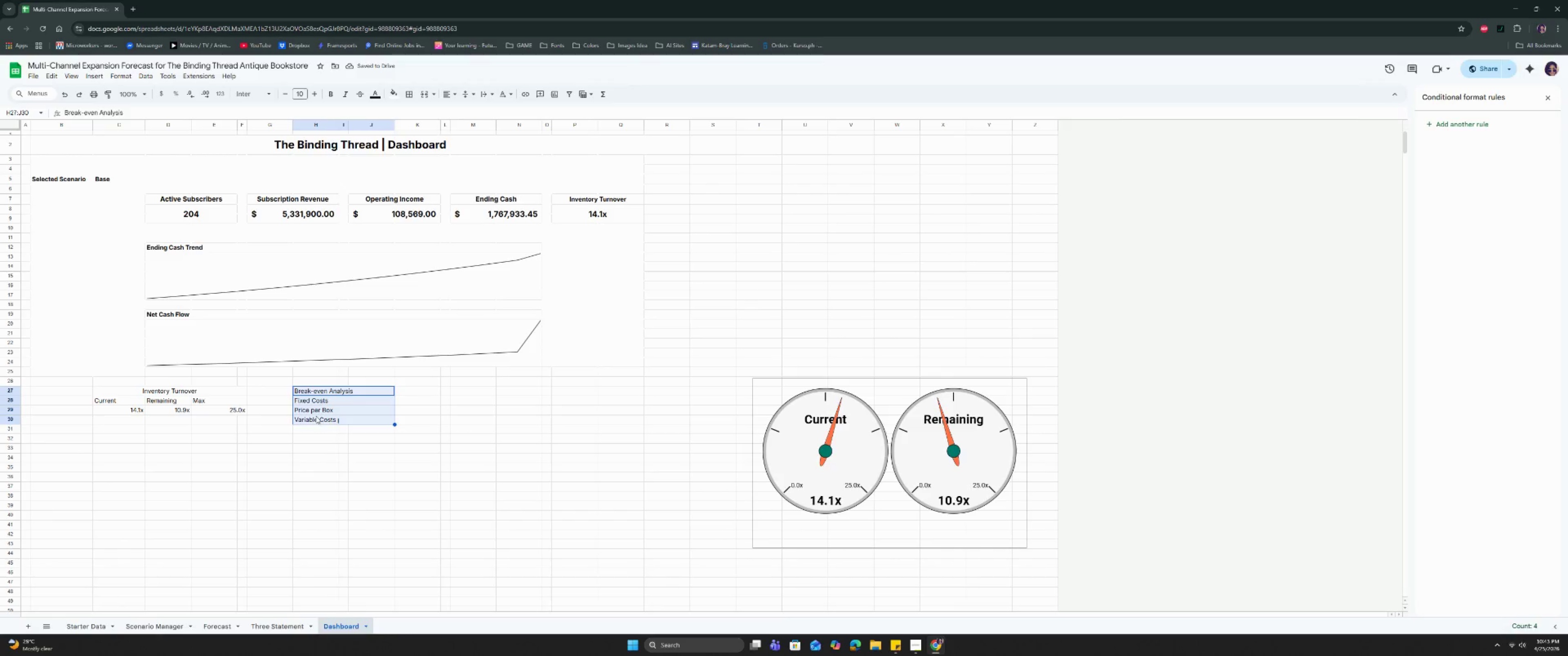 
hold_key(key=ControlLeft, duration=0.36)
 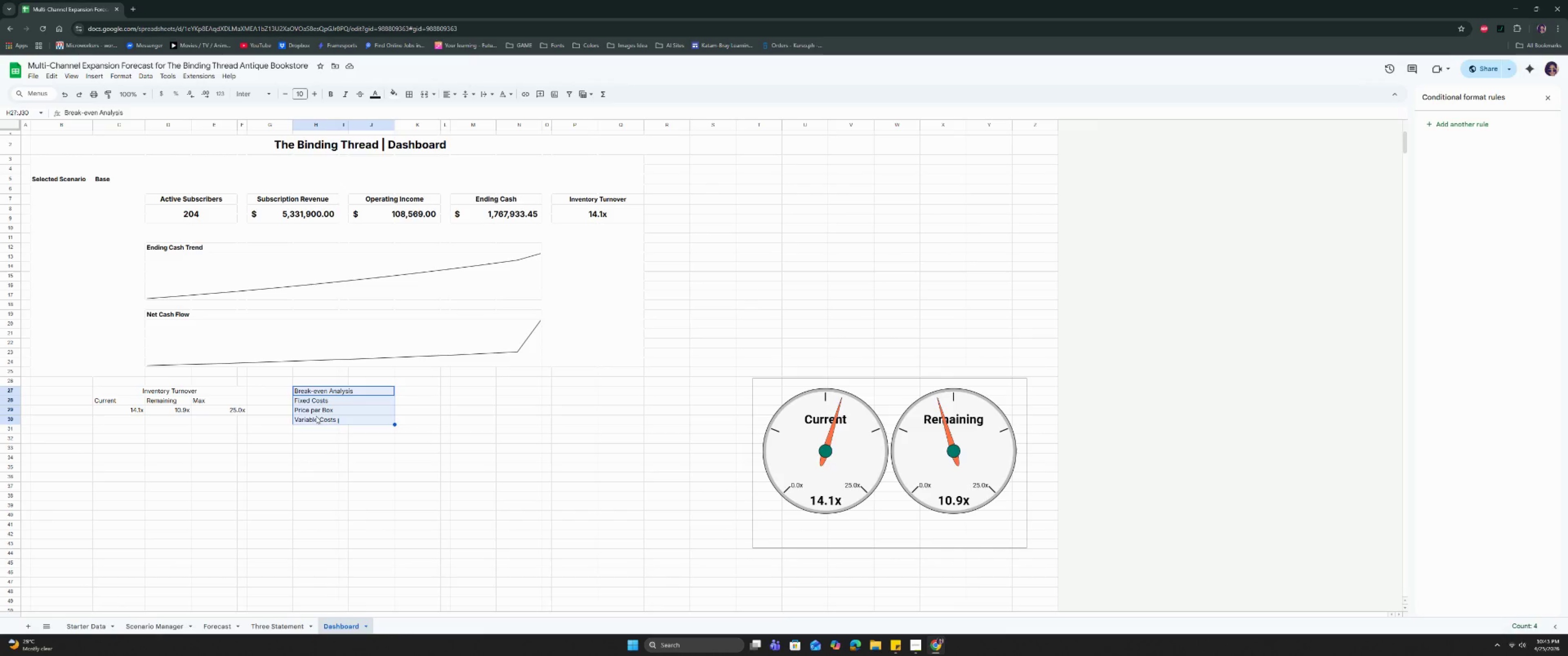 
key(Control+C)
 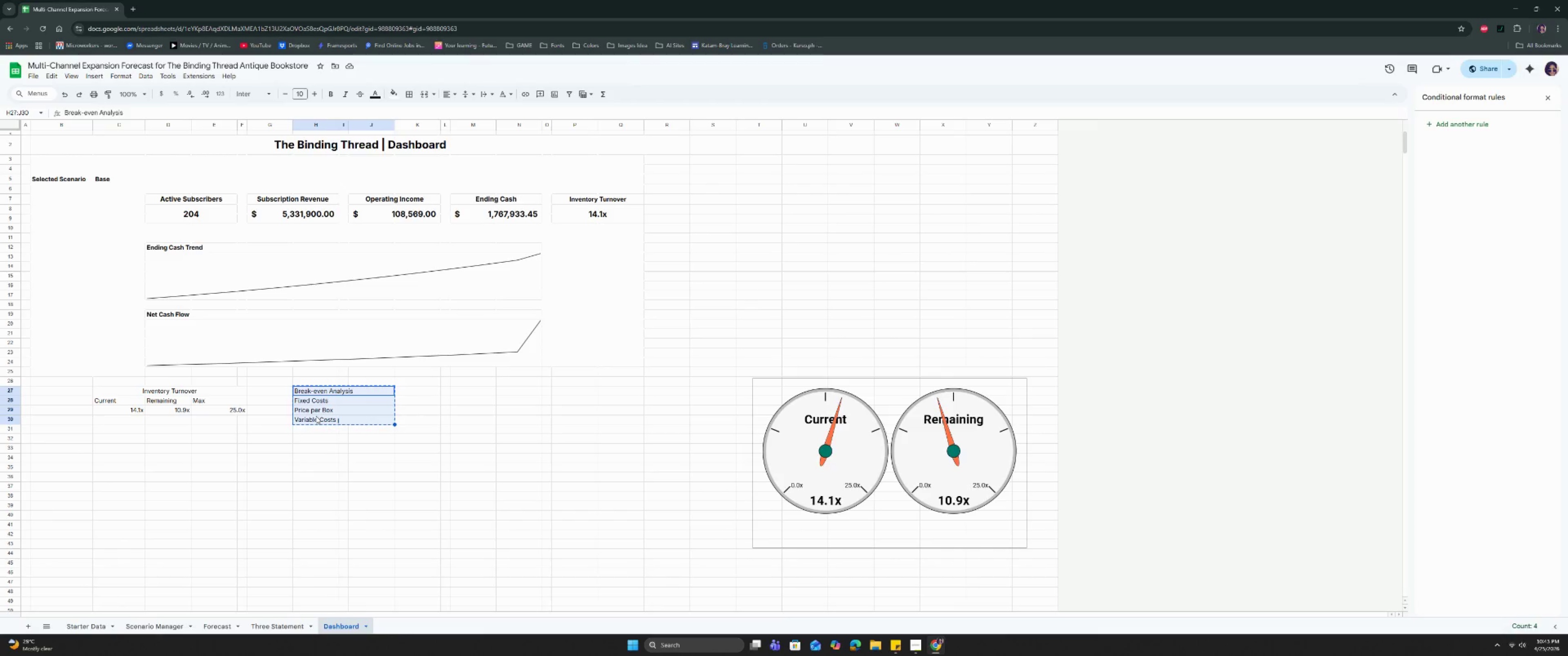 
key(Control+C)
 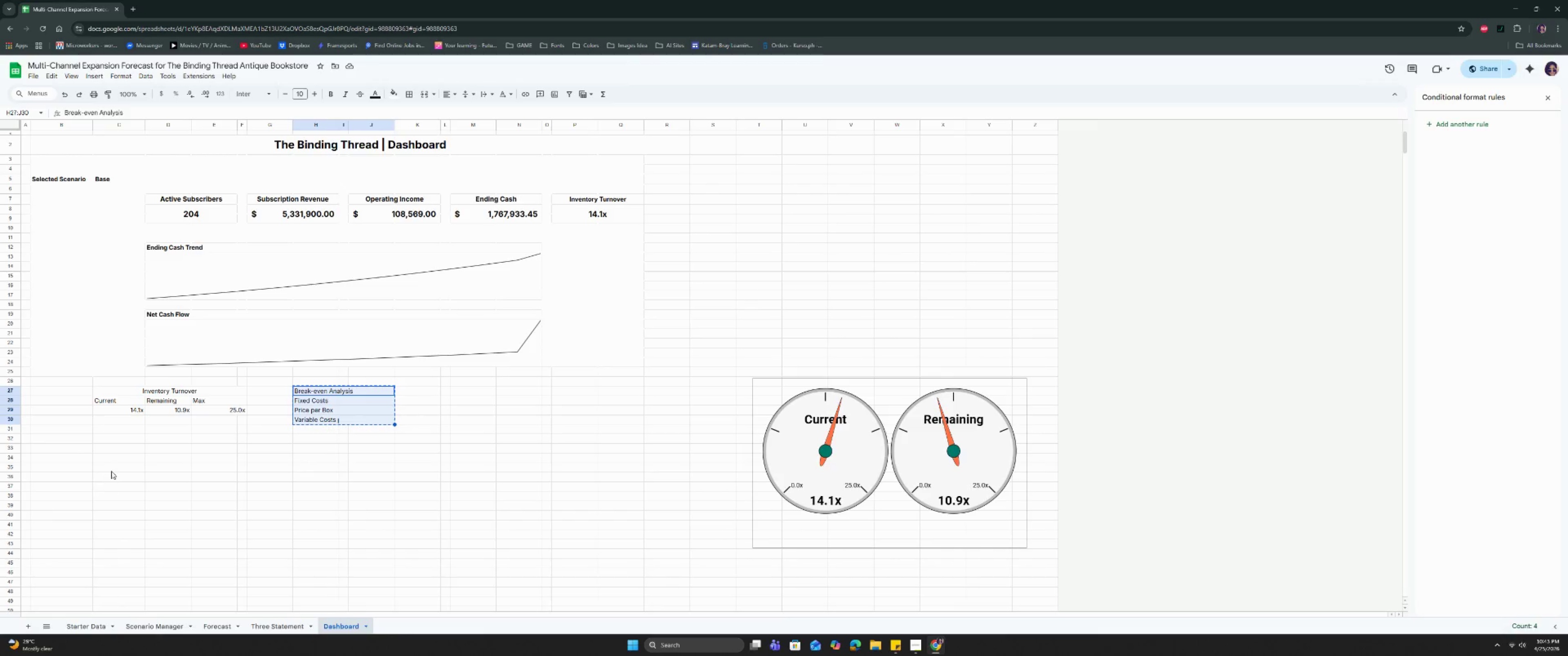 
left_click([117, 468])
 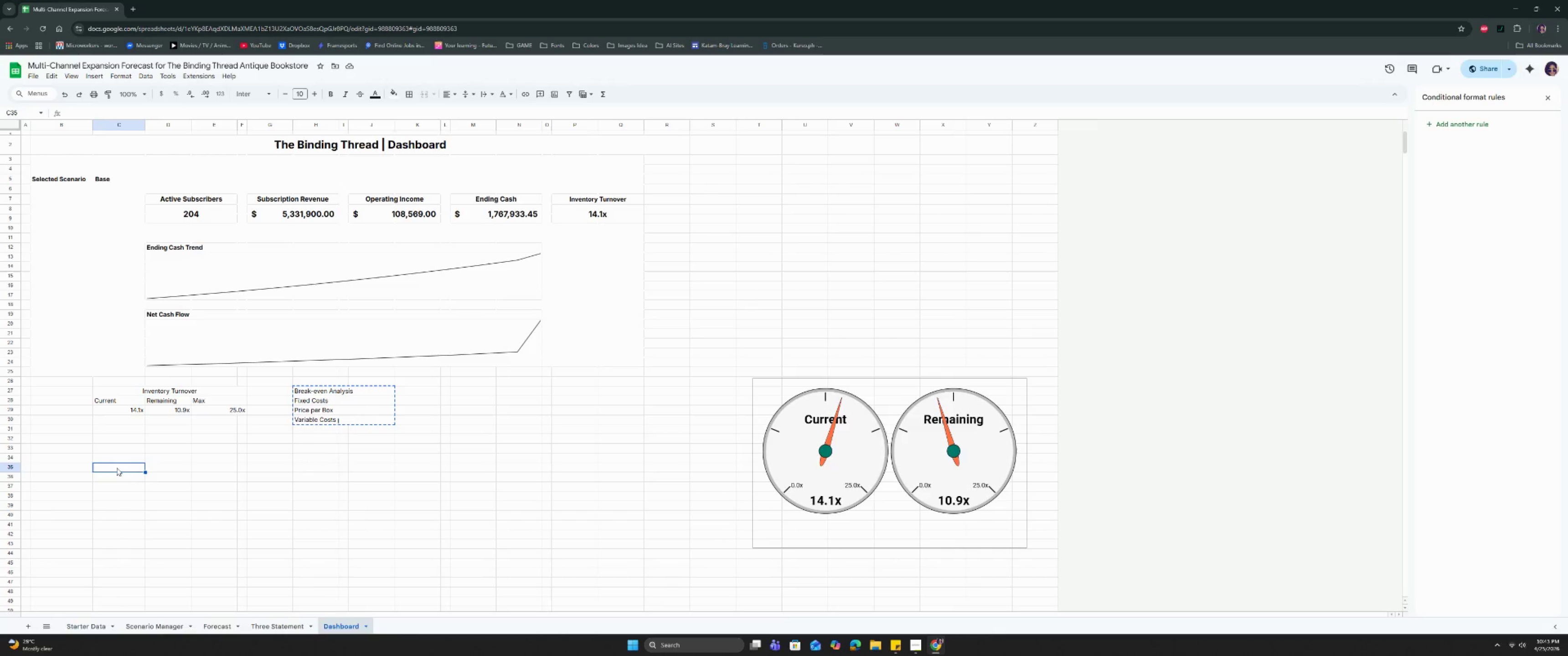 
key(Control+V)
 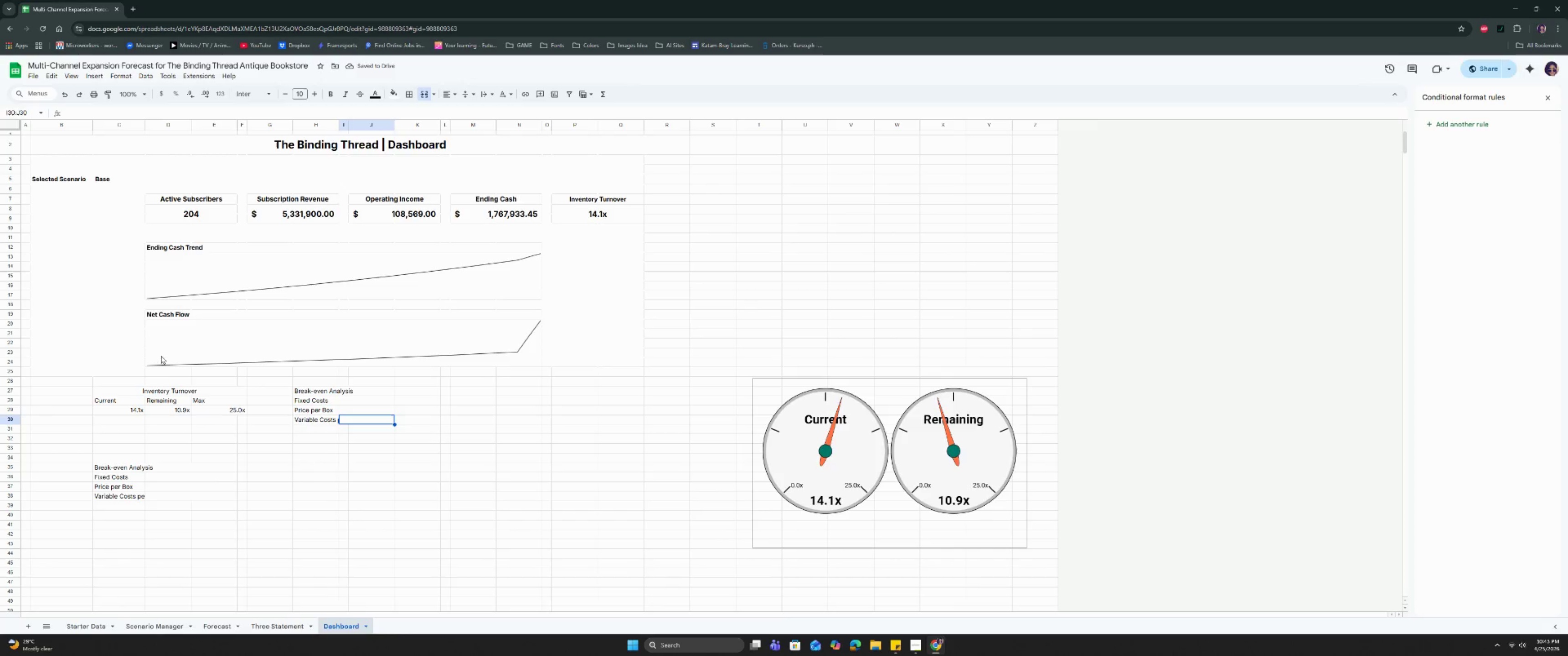 
wait(5.99)
 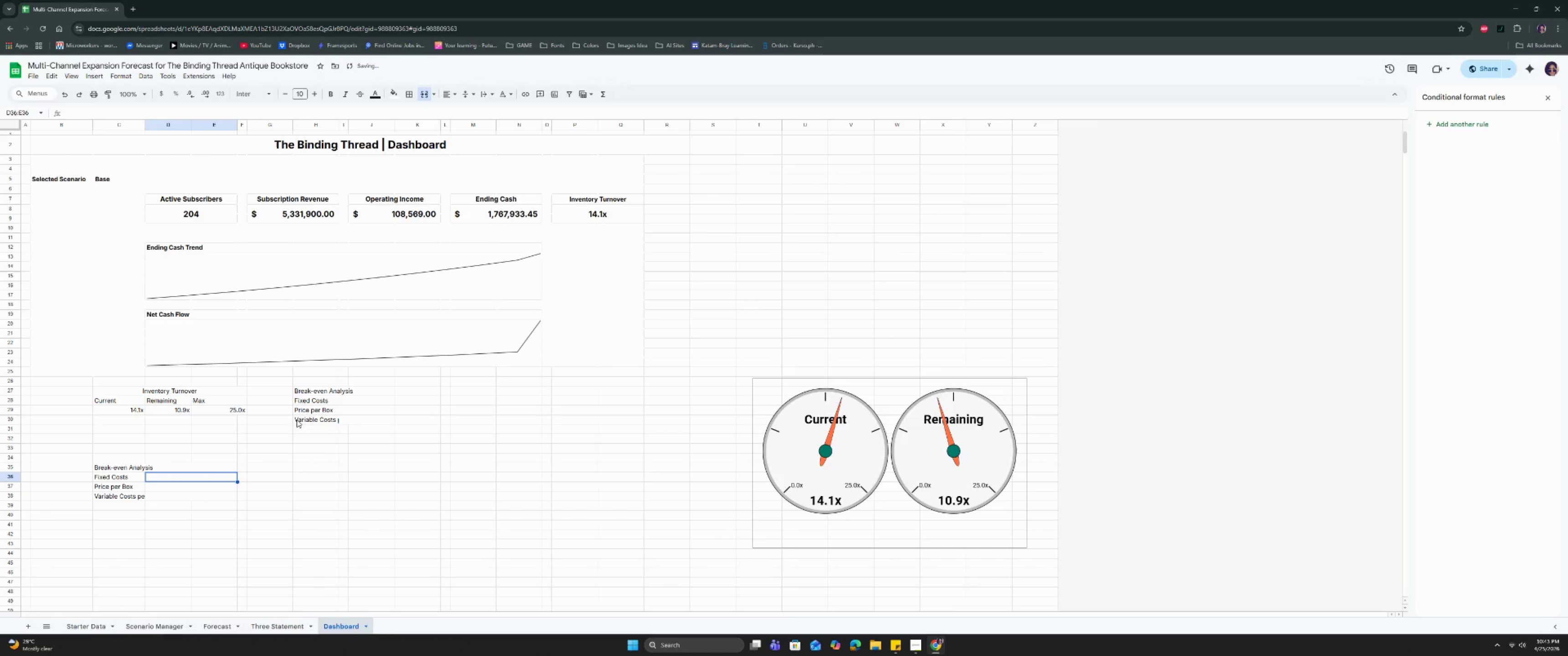 
left_click_drag(start_coordinate=[144, 123], to_coordinate=[160, 128])
 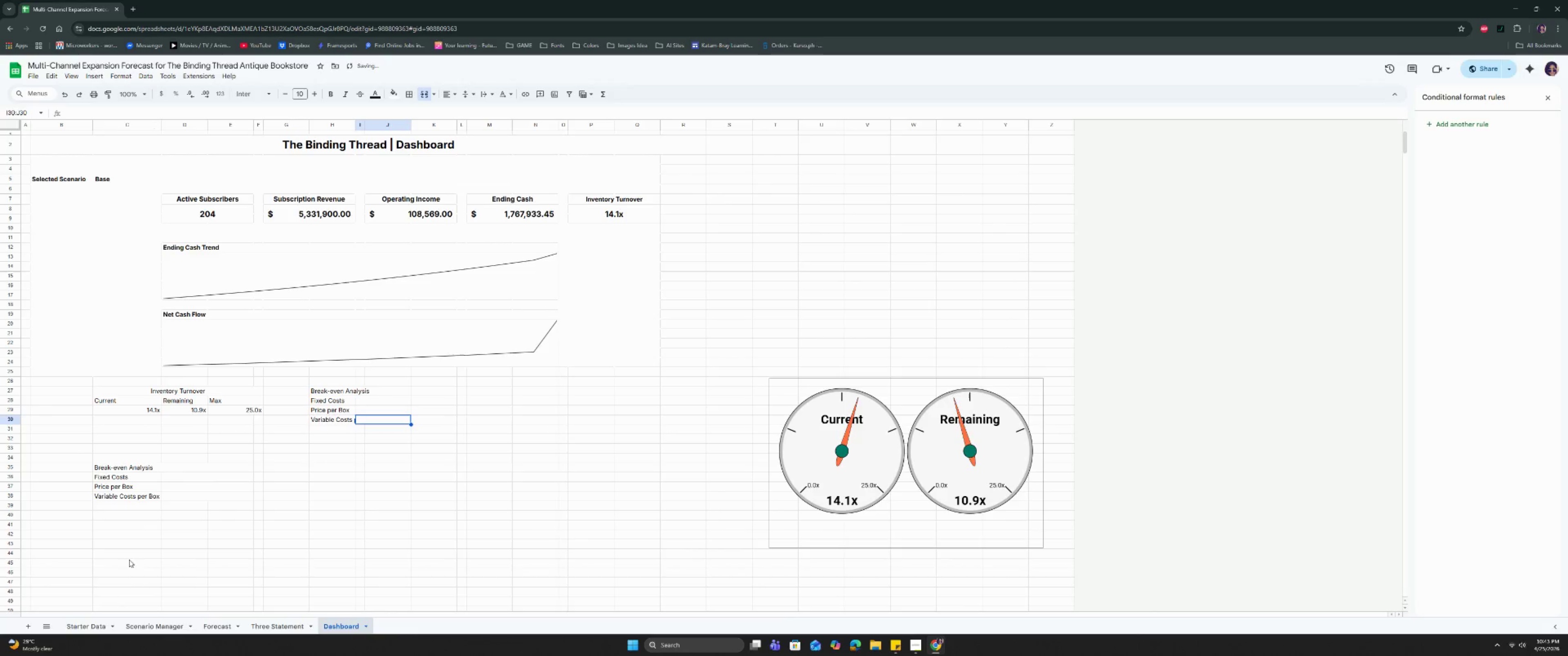 
double_click([181, 466])
 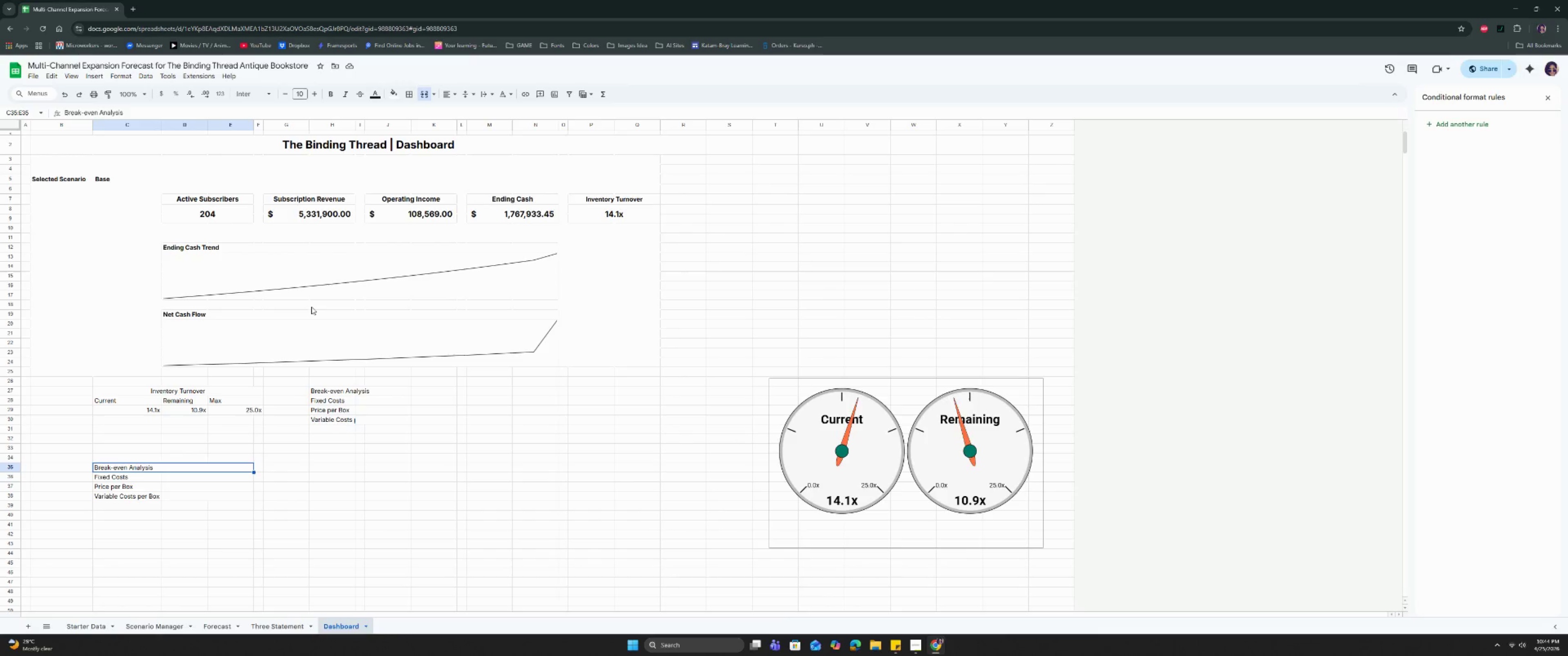 
wait(46.89)
 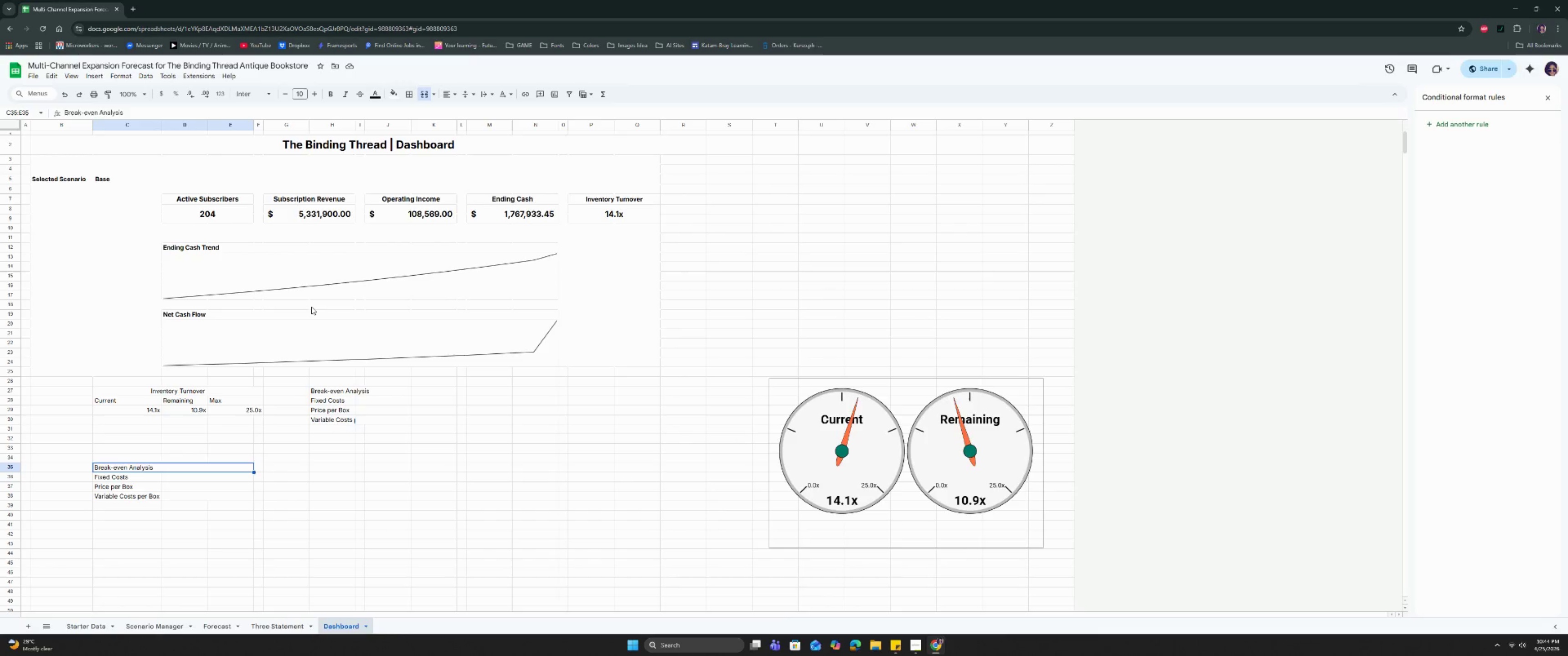 
key(Equal)
 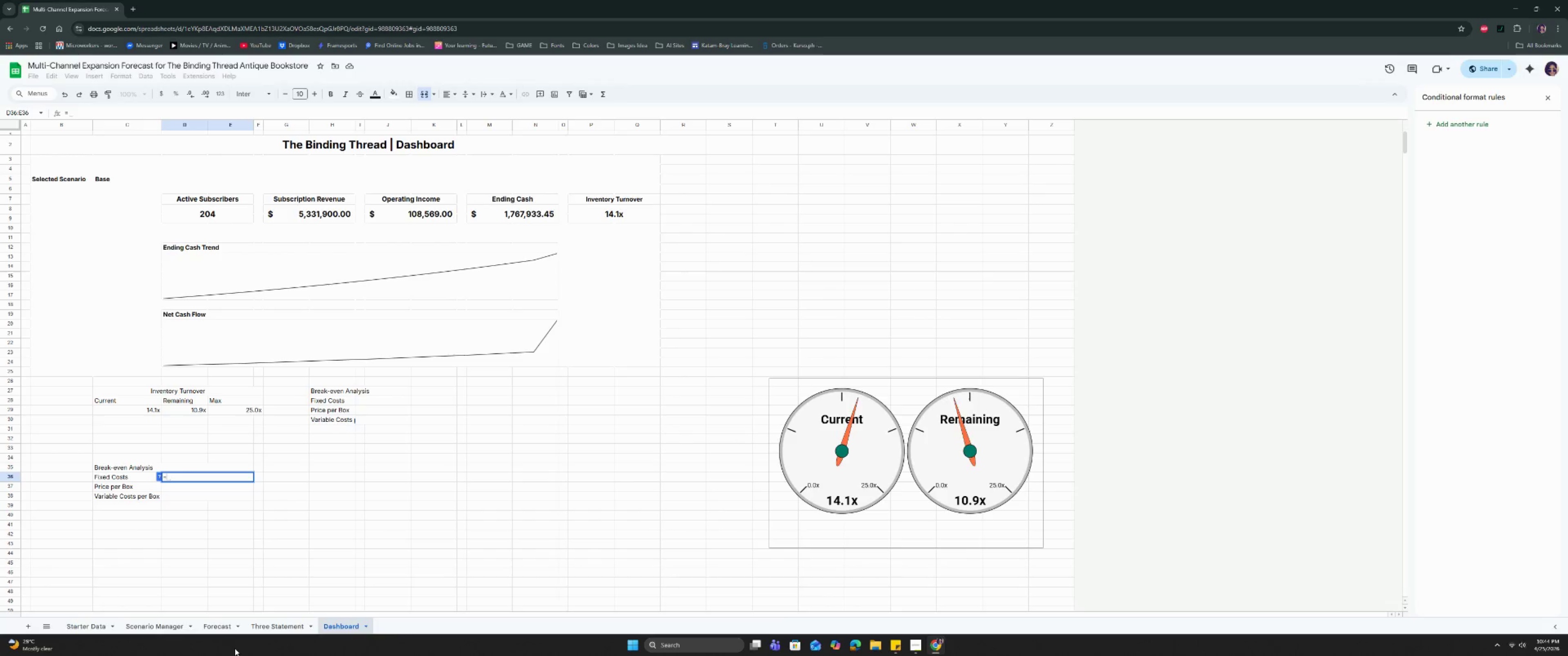 
left_click([217, 630])
 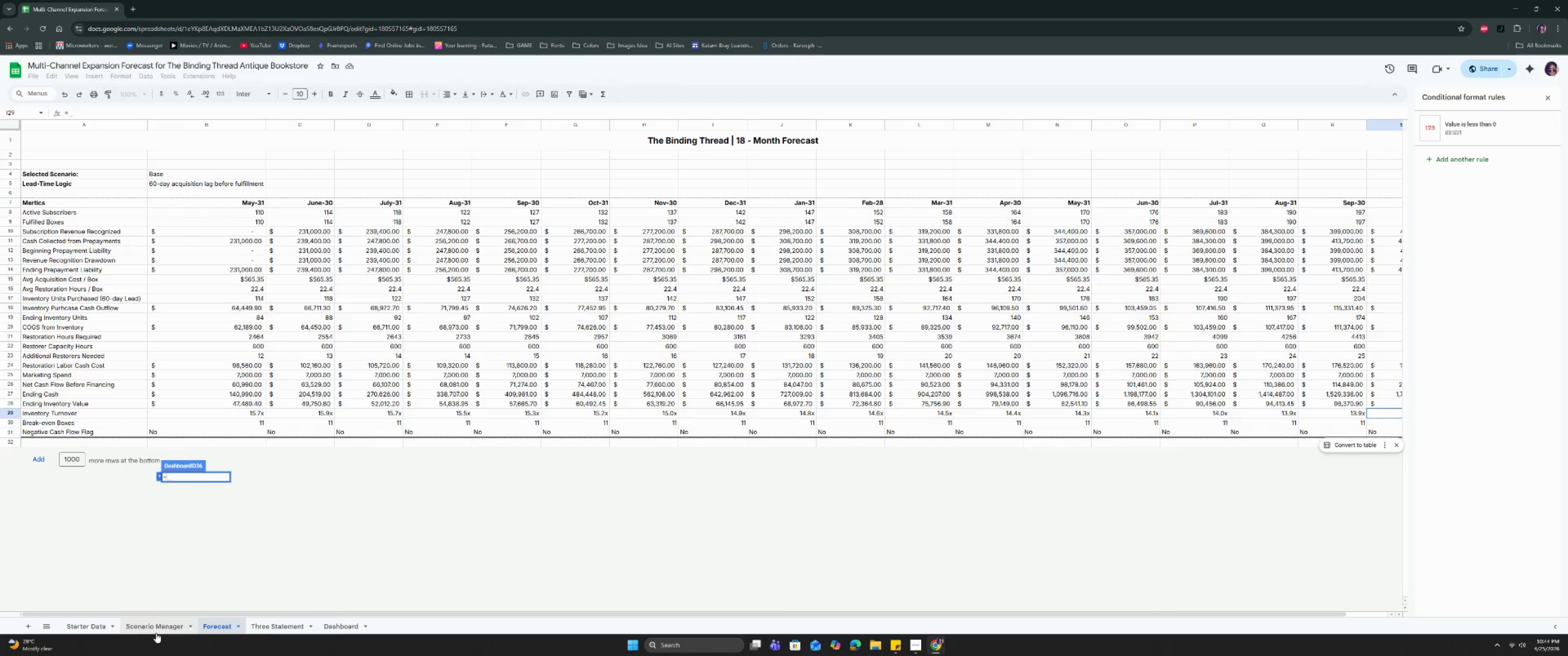 
left_click([155, 626])
 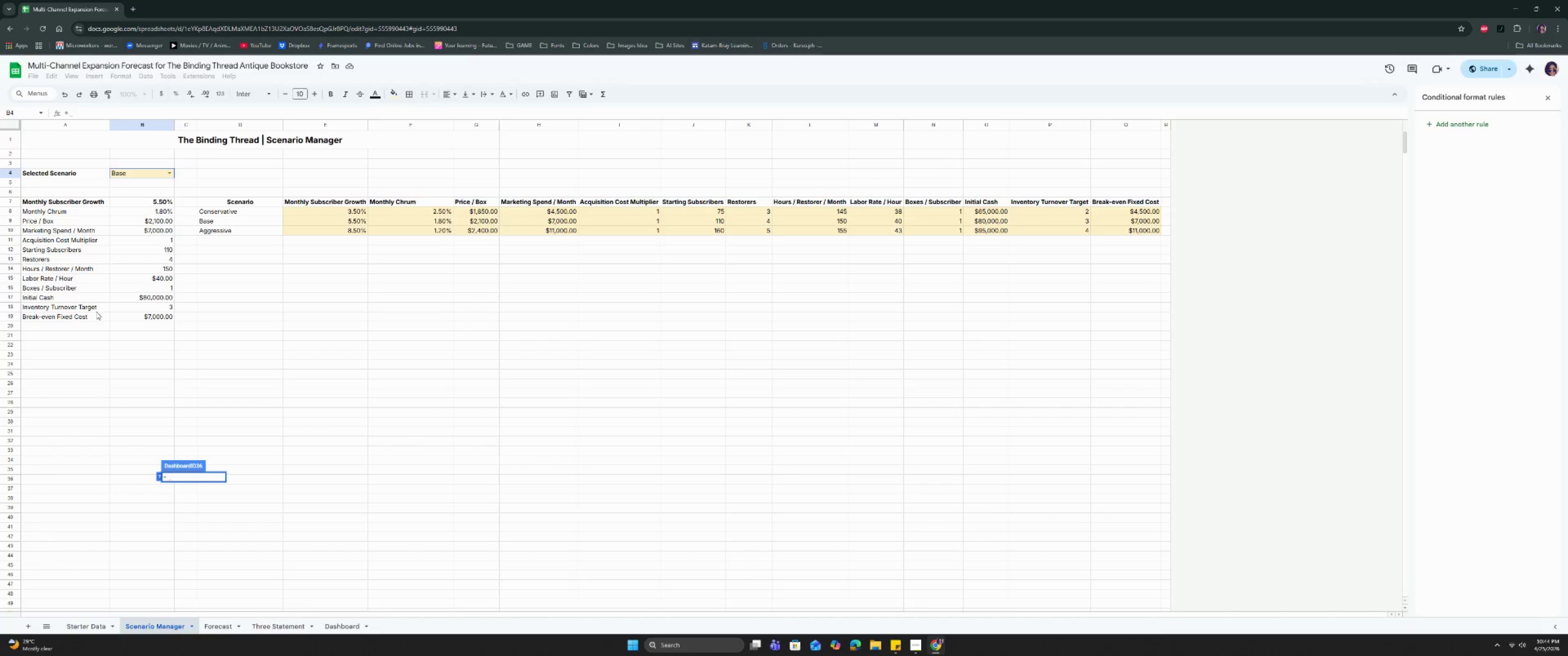 
wait(19.05)
 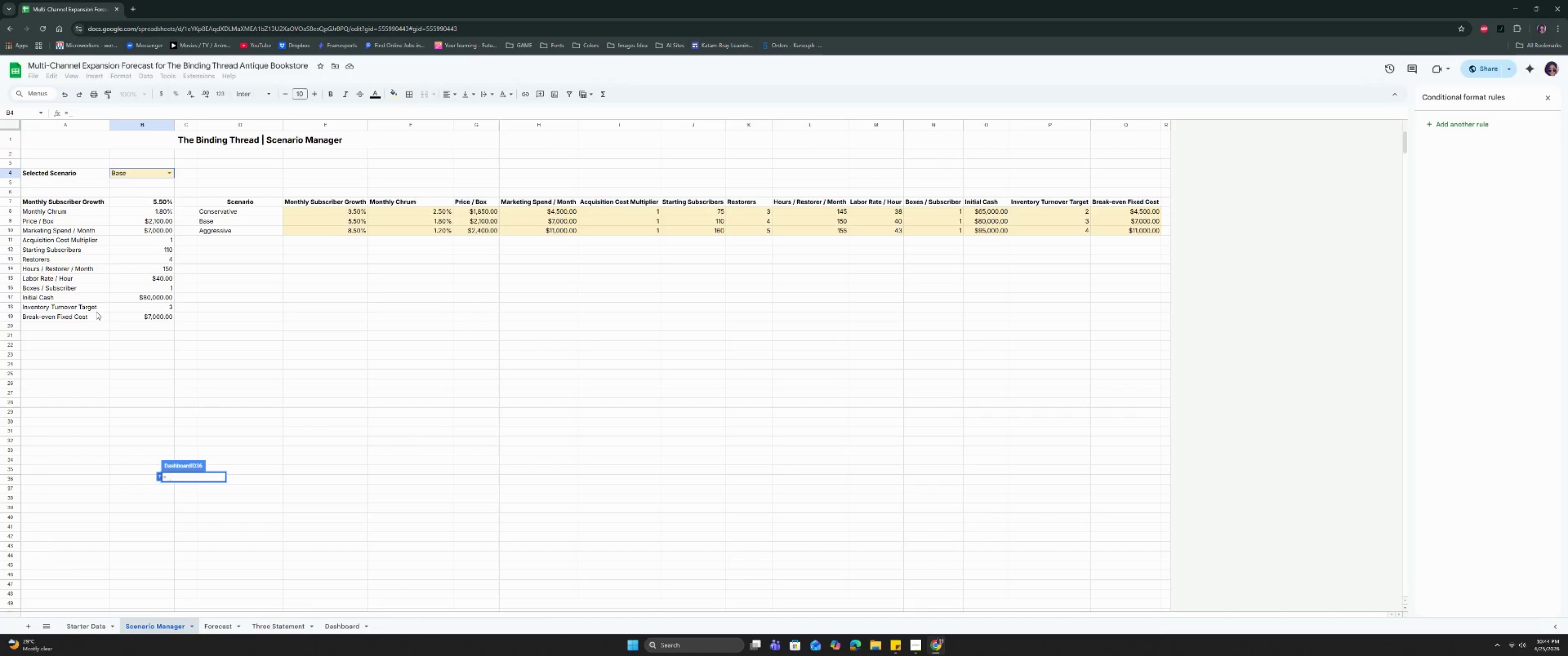 
left_click([139, 318])
 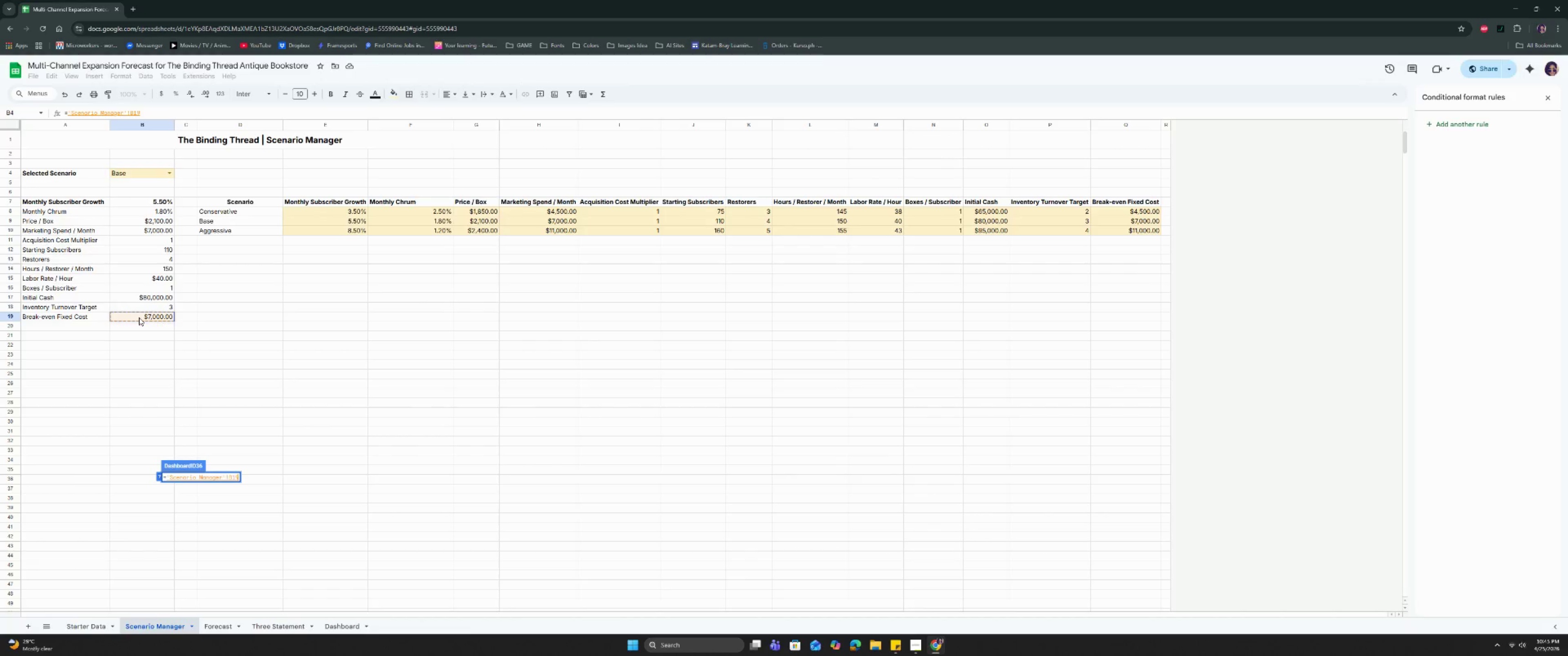 
key(Enter)
 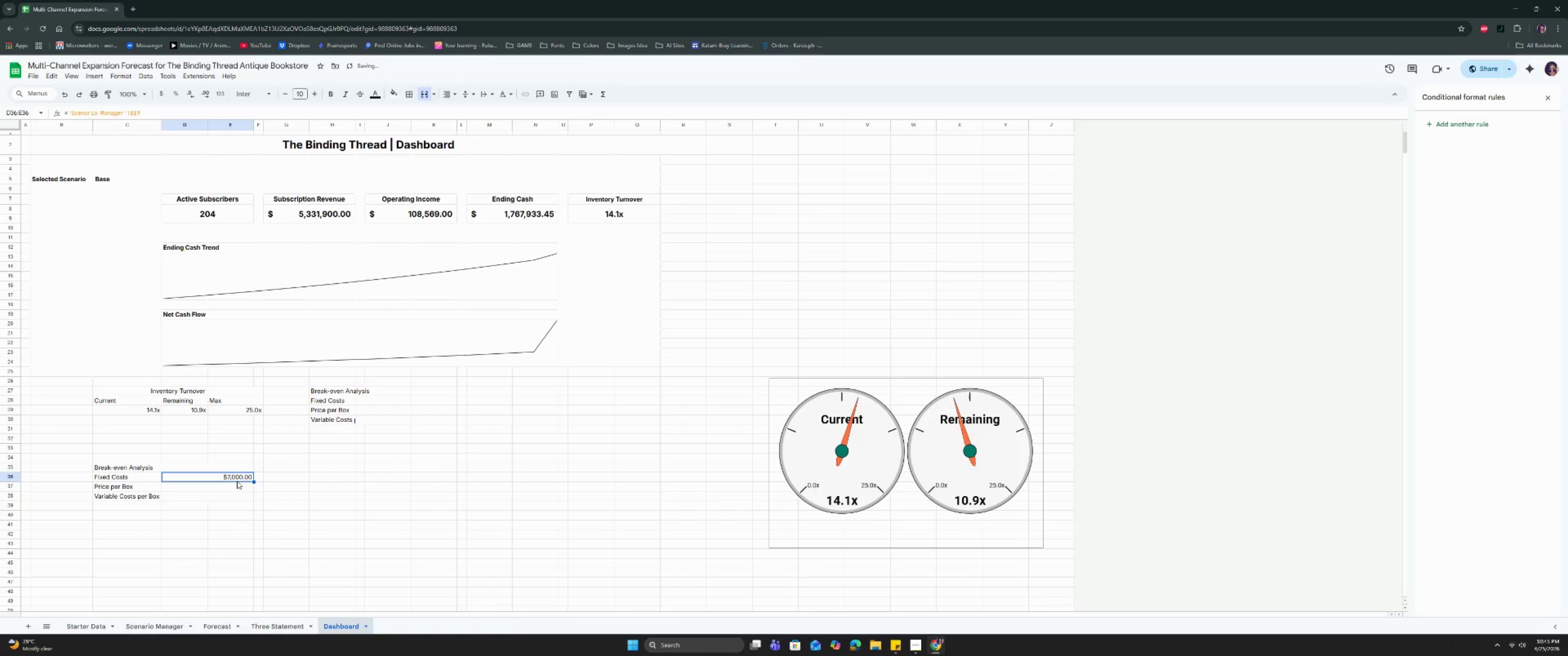 
left_click([233, 486])
 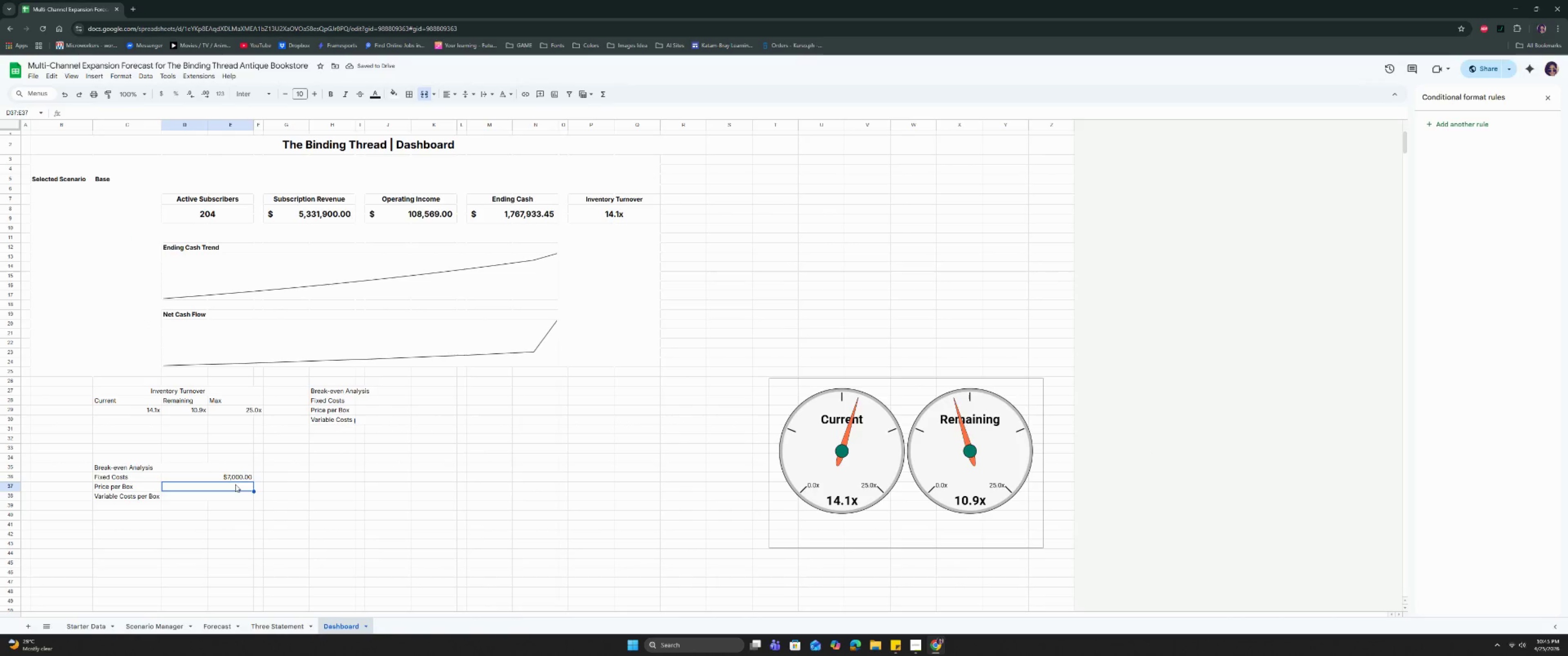 
key(Equal)
 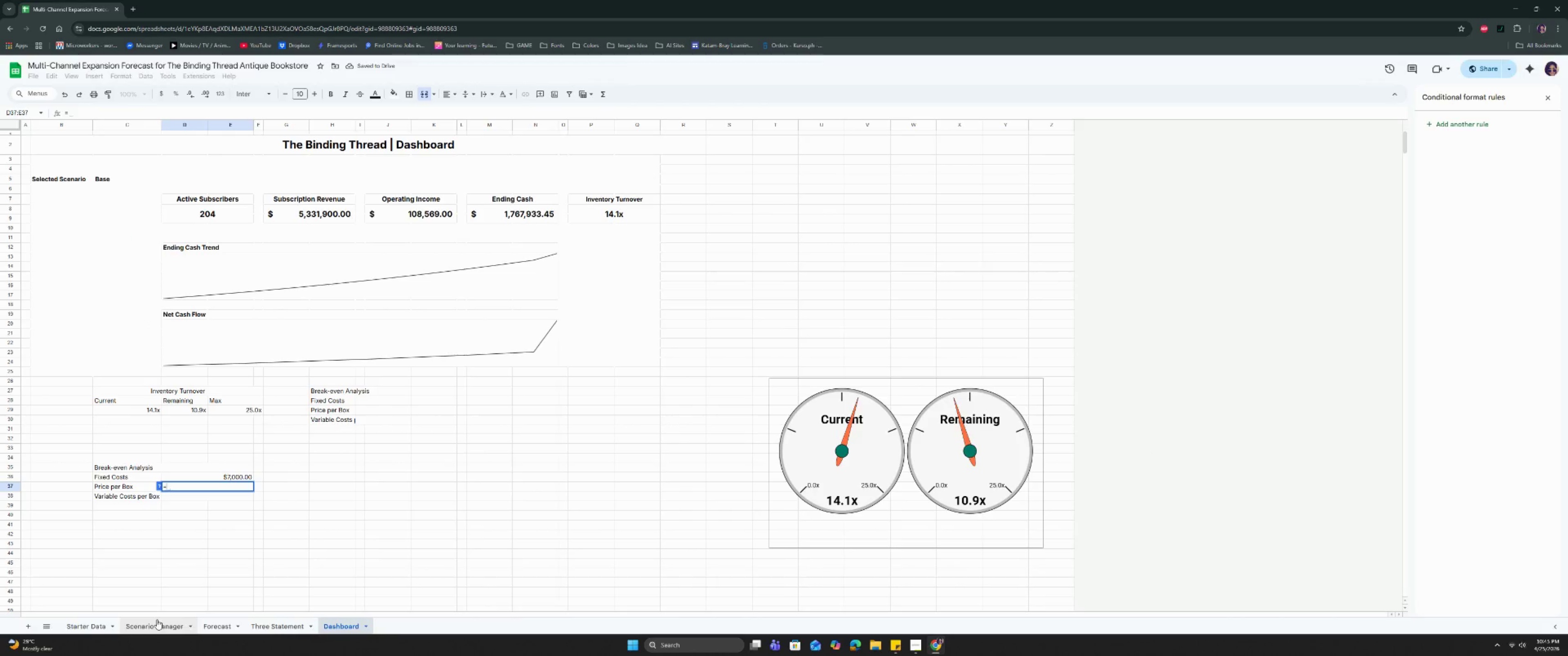 
left_click([156, 622])
 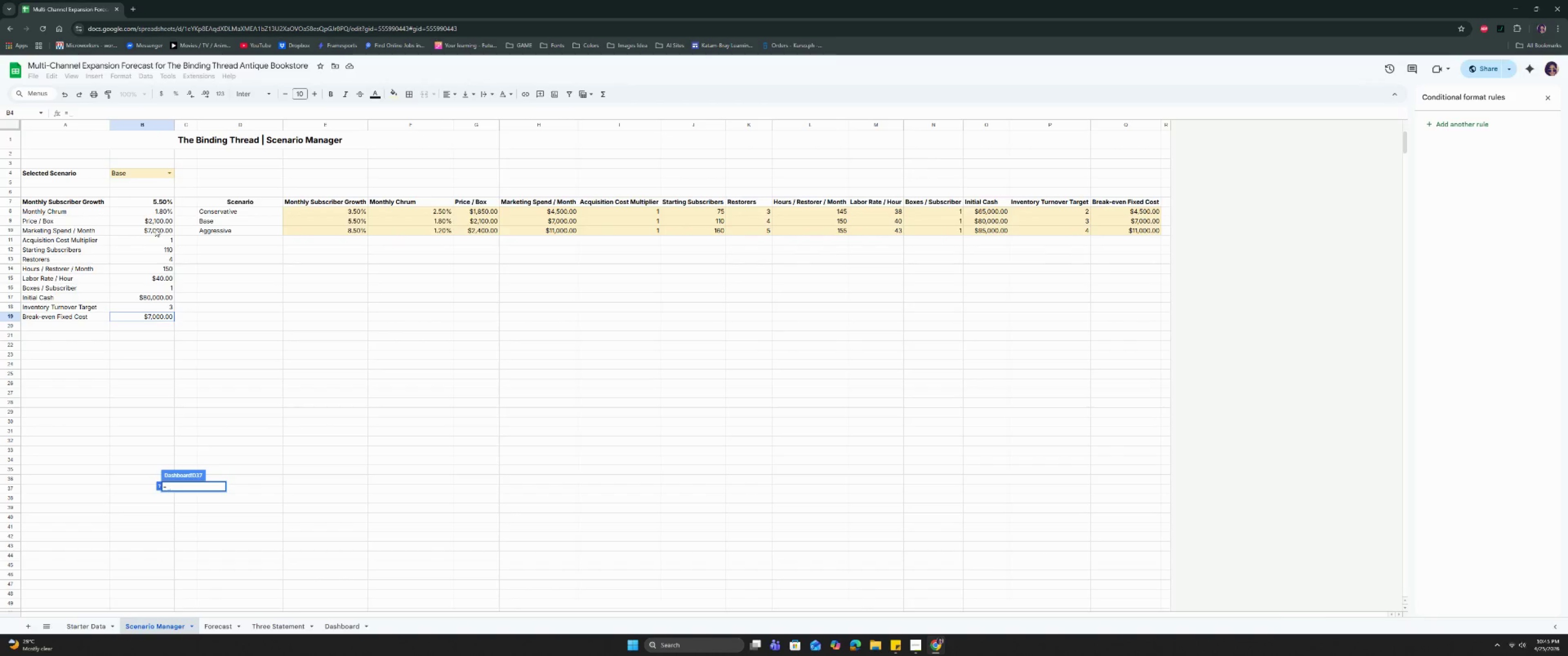 
left_click([158, 221])
 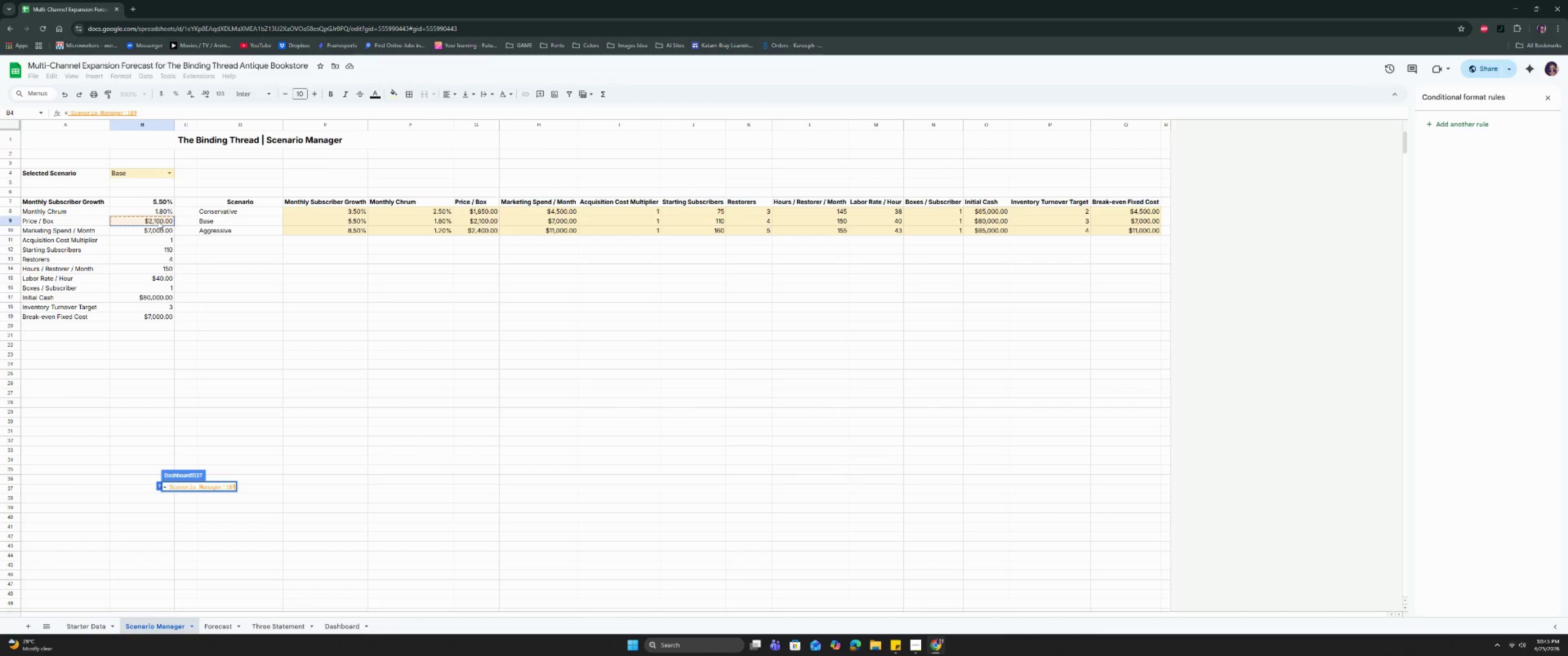 
key(Enter)
 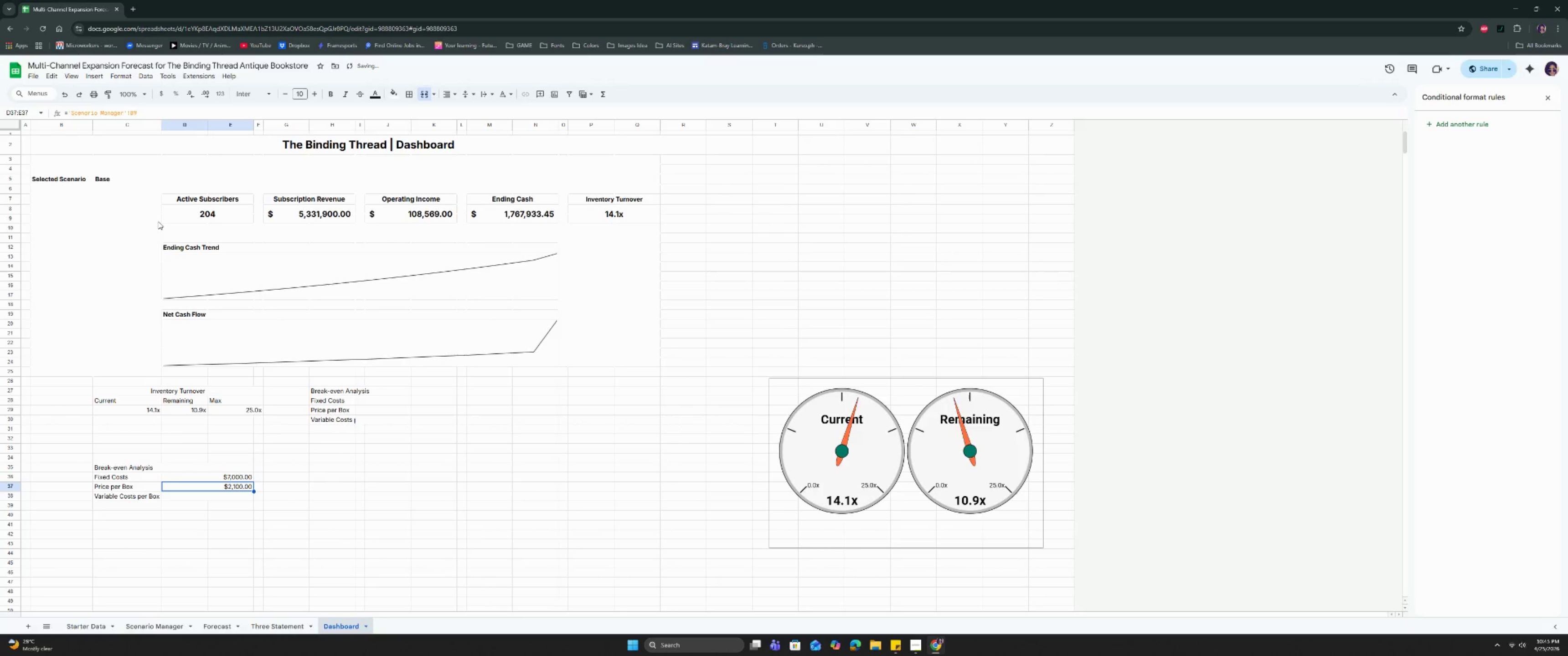 
key(ArrowDown)
 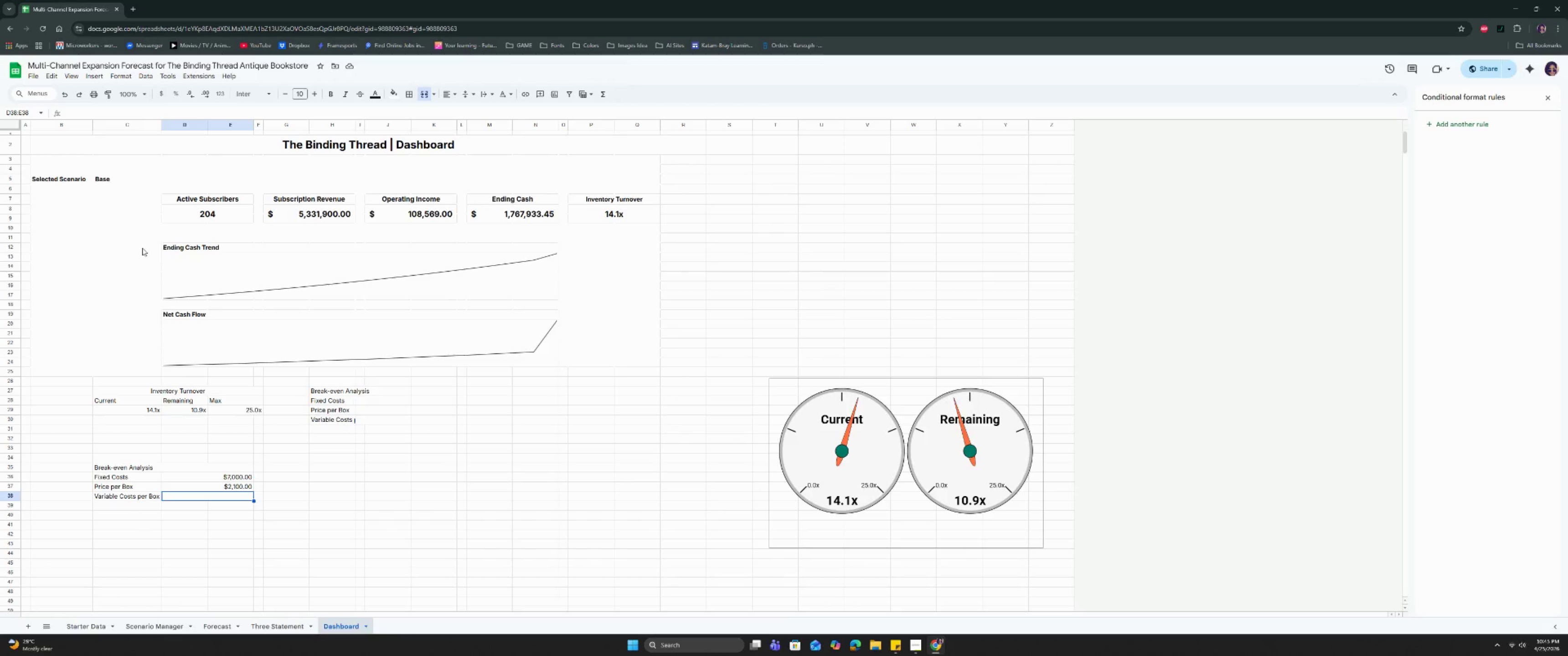 
wait(31.97)
 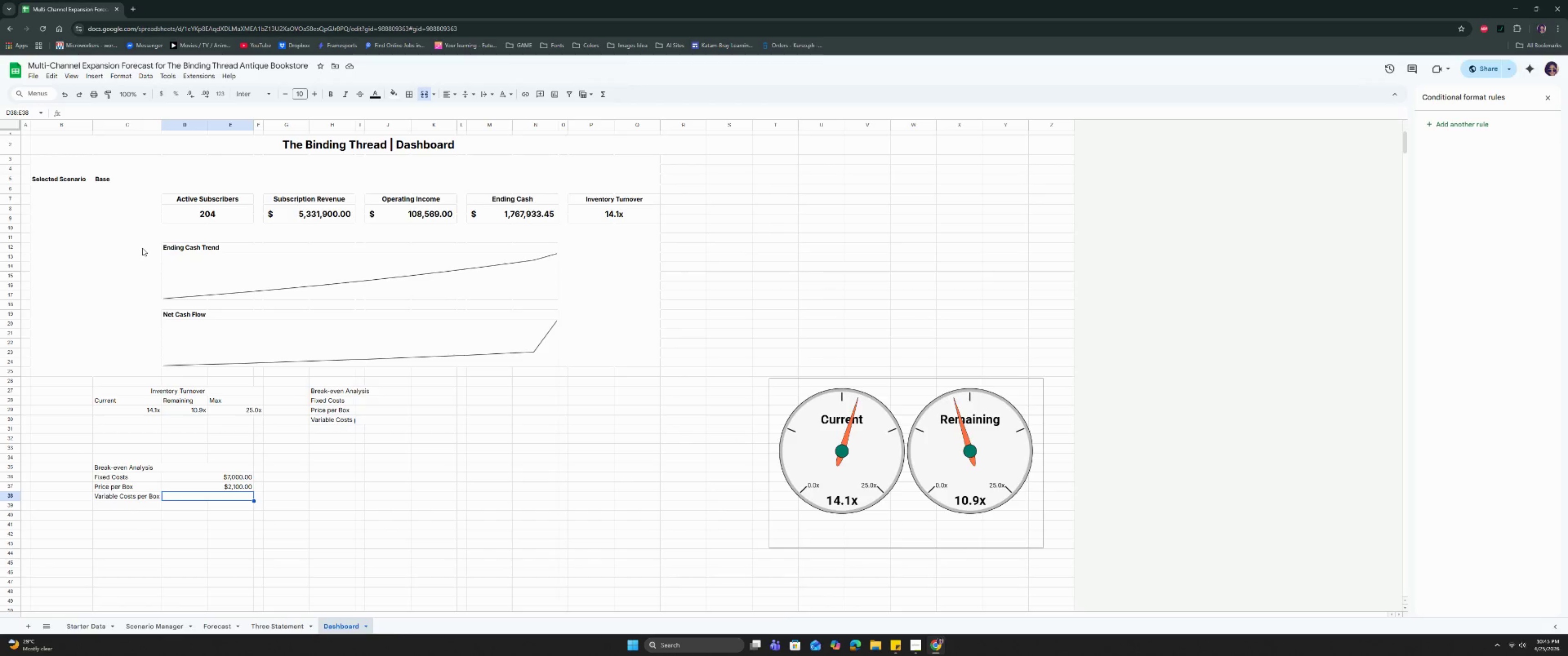 
left_click_drag(start_coordinate=[340, 386], to_coordinate=[342, 418])
 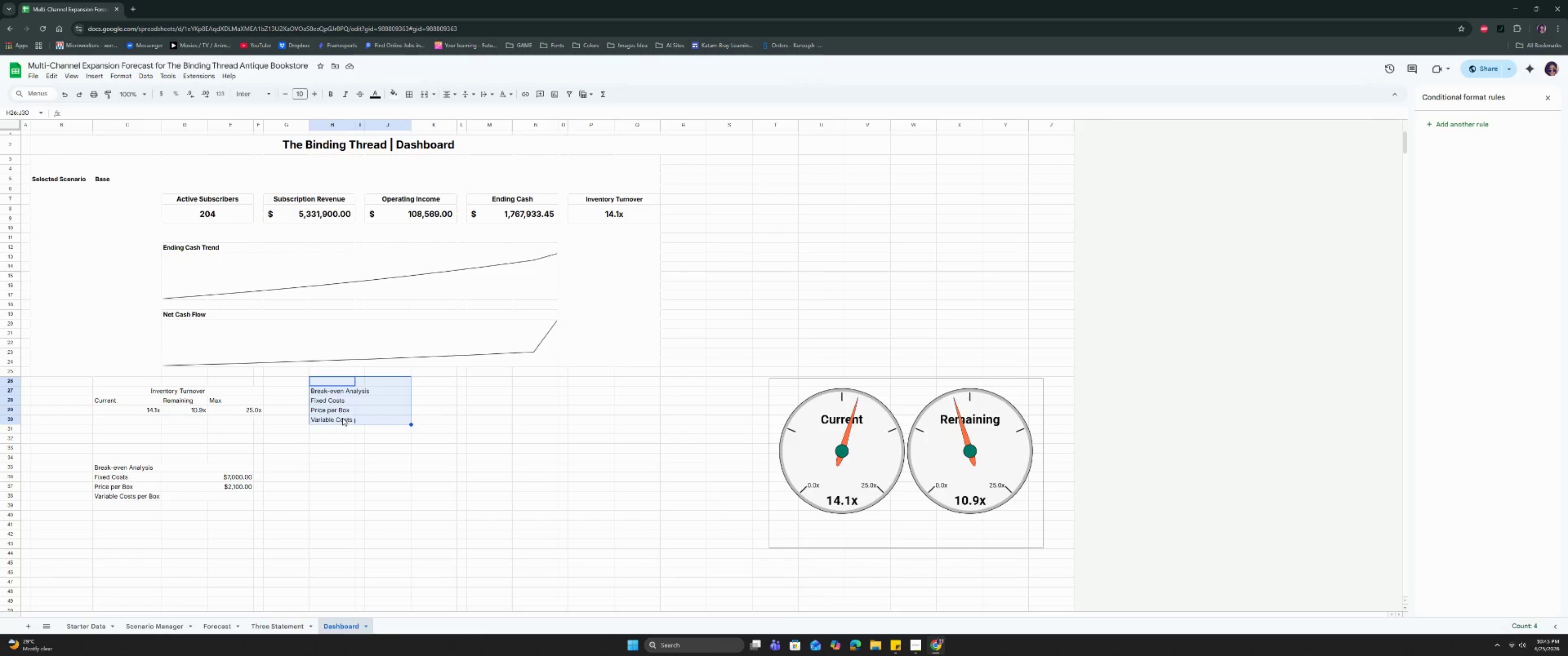 
key(Backspace)
 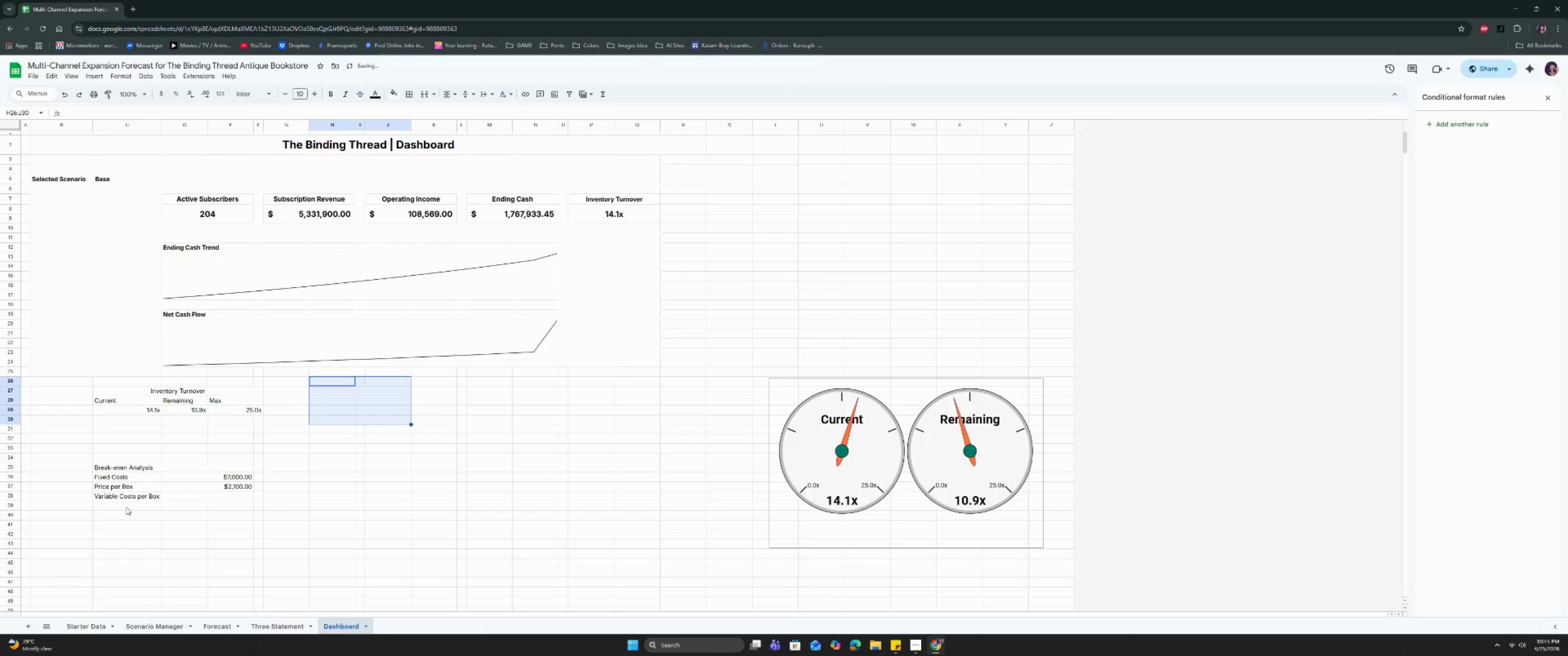 
left_click([190, 505])
 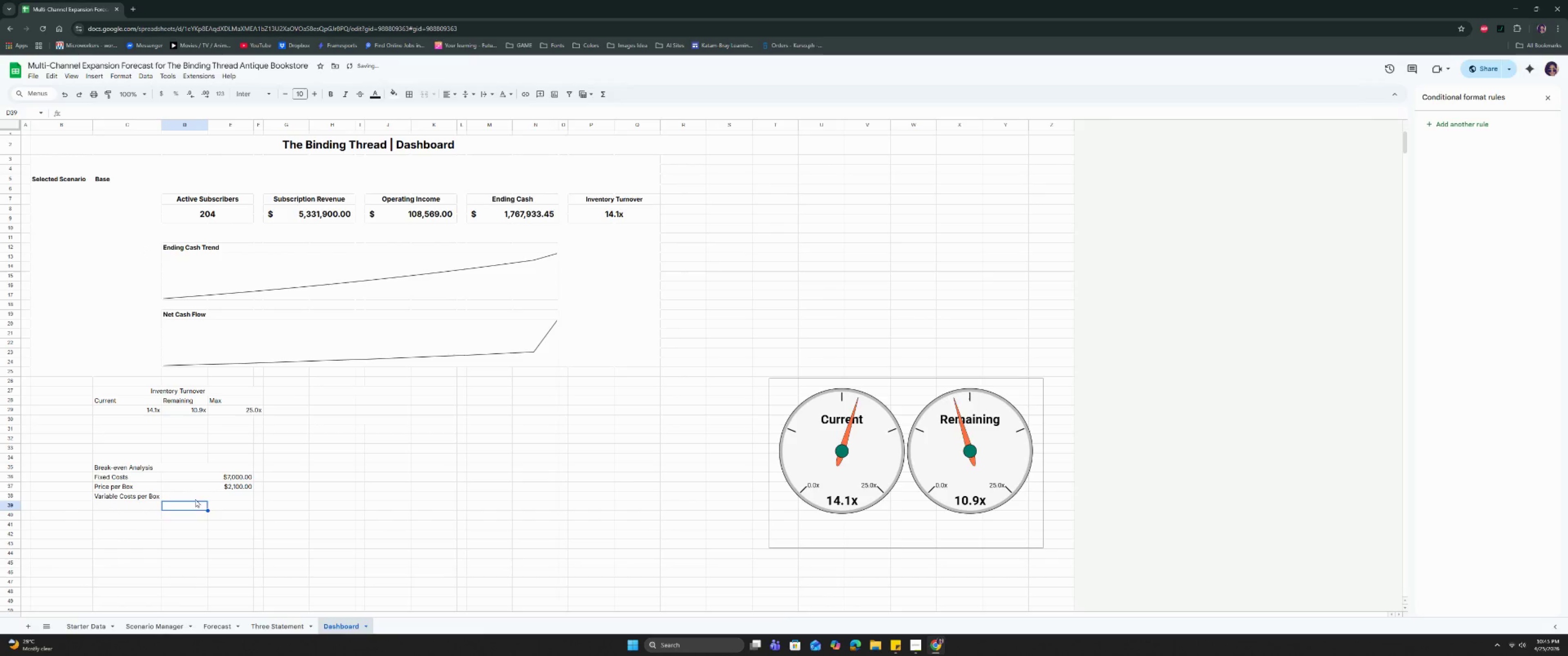 
left_click([195, 499])
 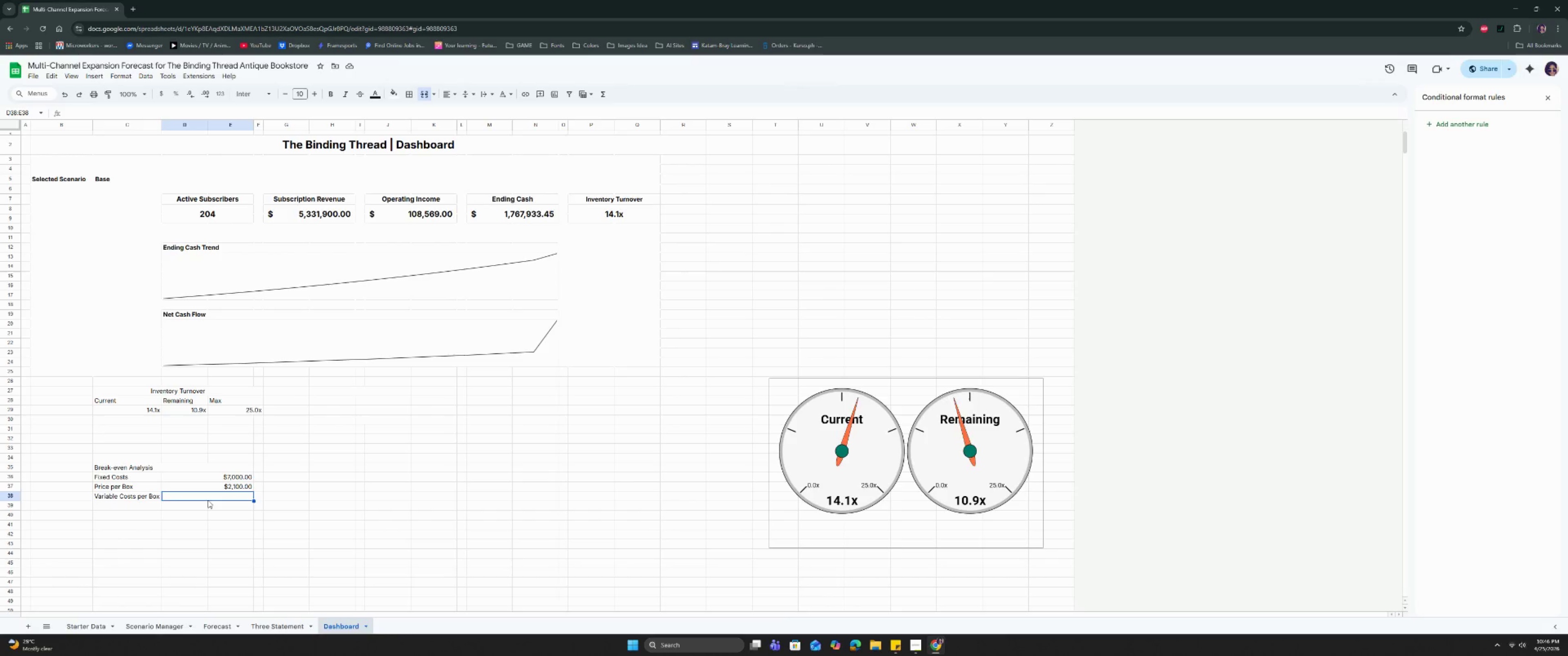 
wait(43.2)
 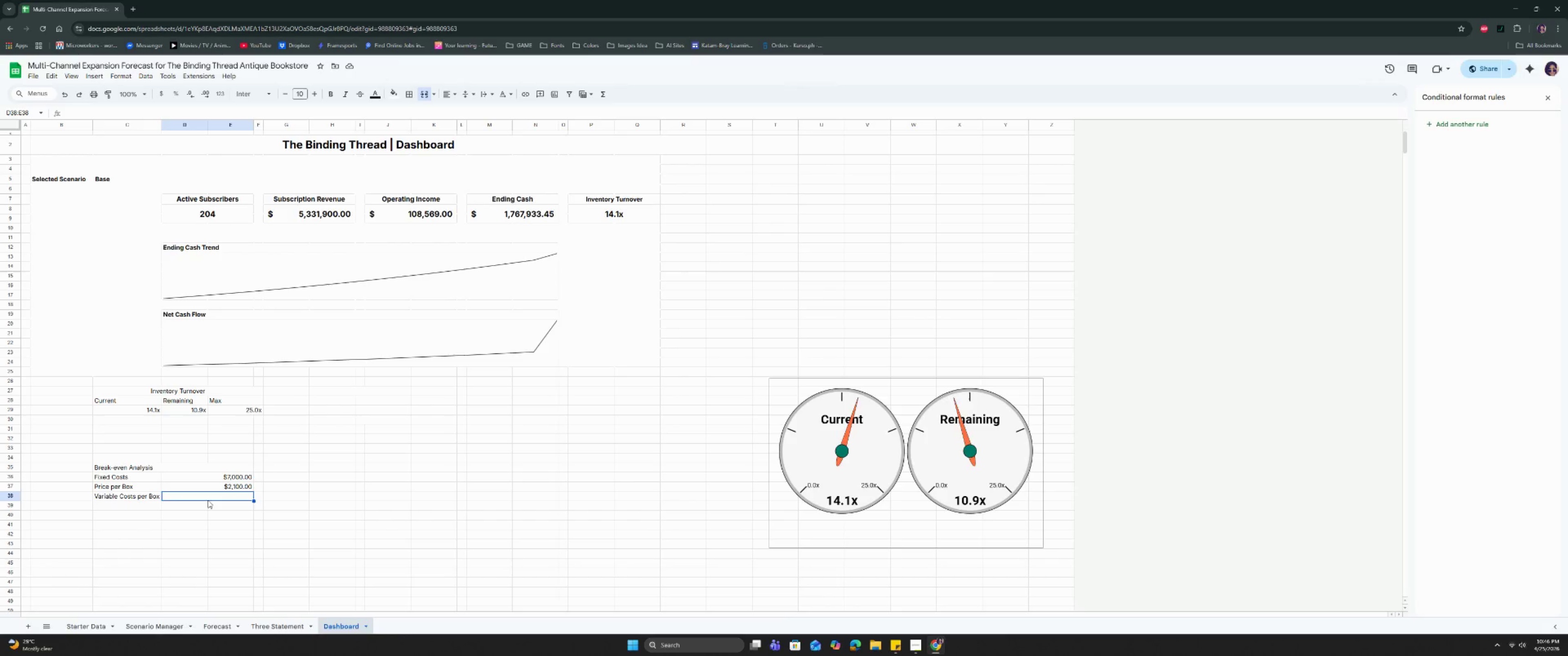 
double_click([221, 470])
 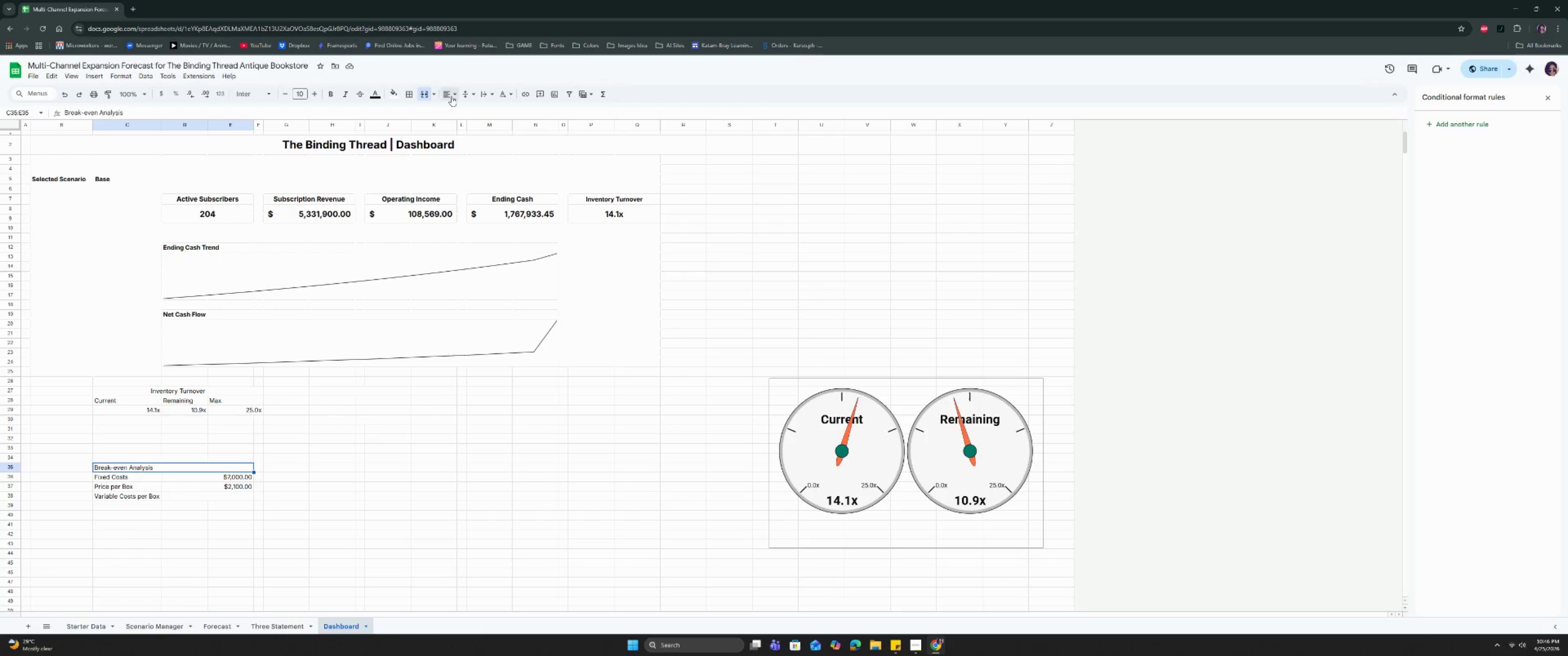 
double_click([467, 113])
 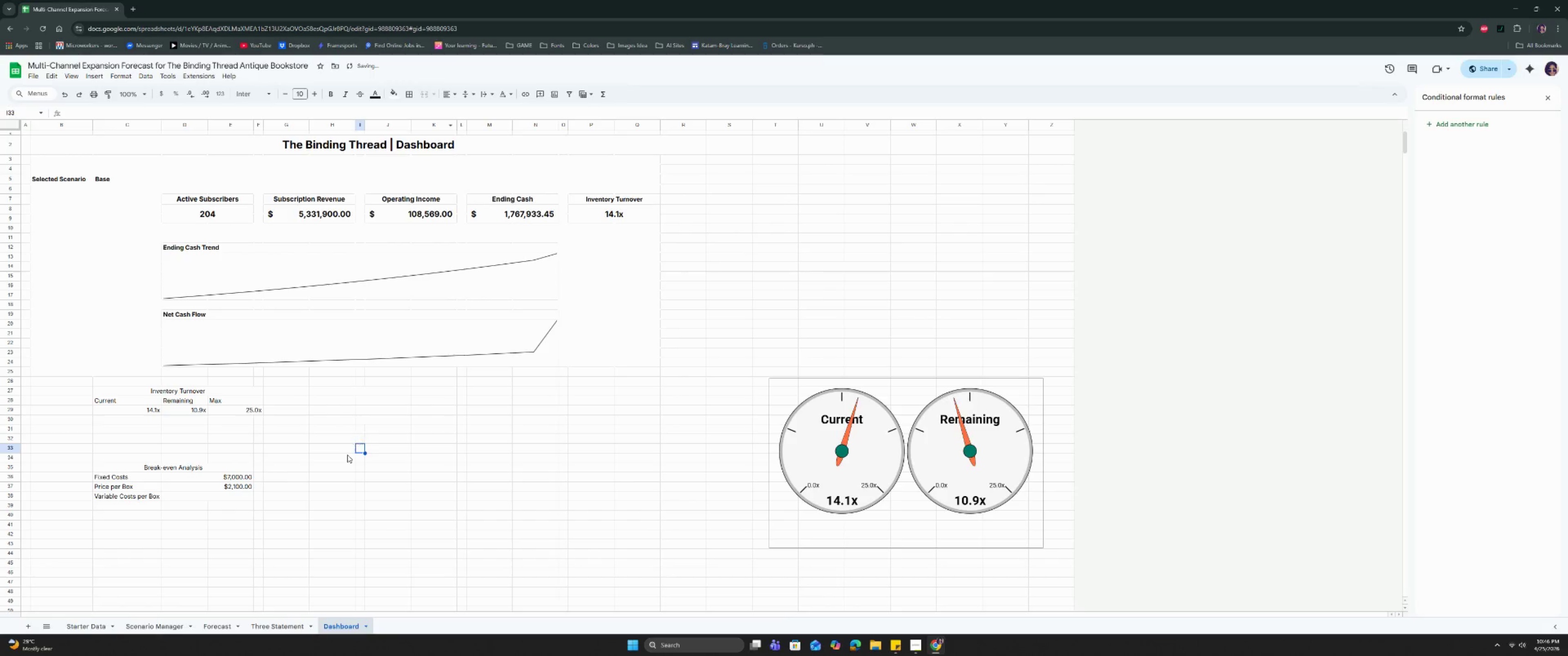 
double_click([130, 509])
 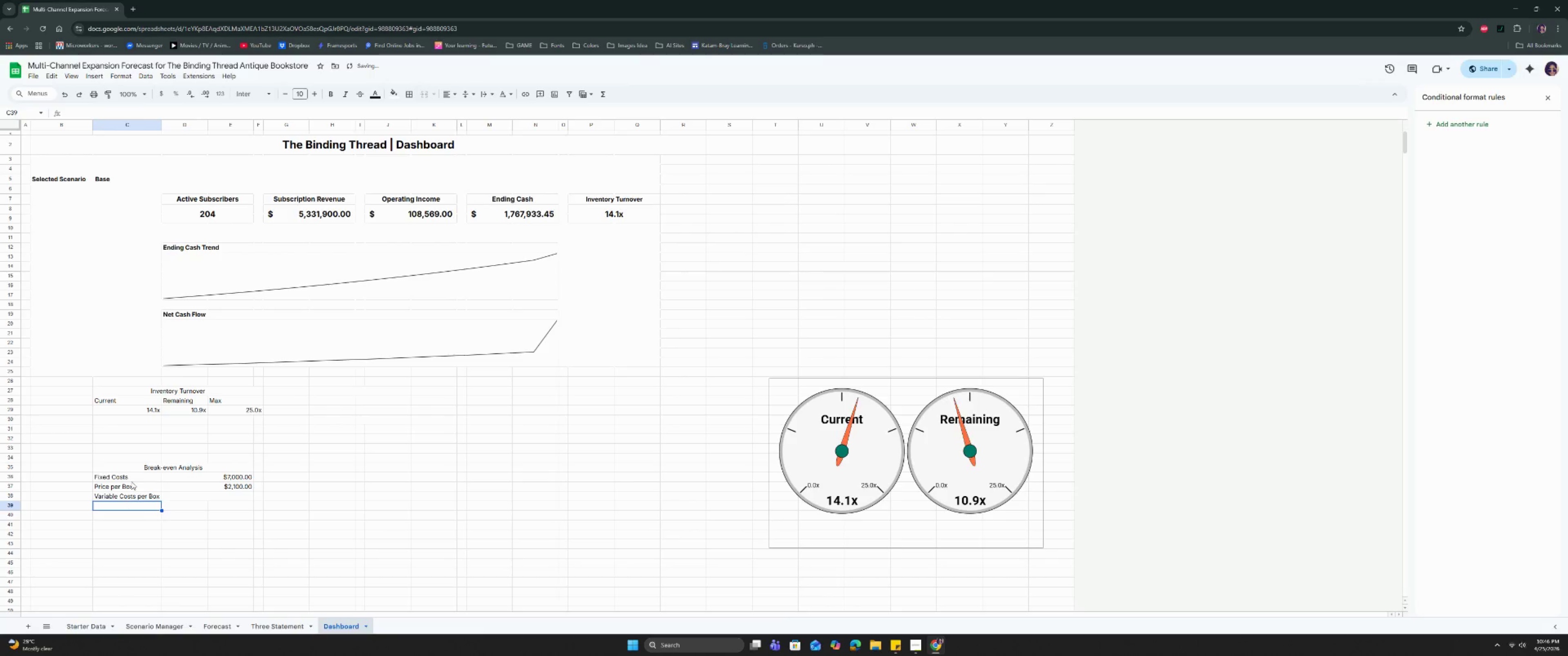 
triple_click([131, 480])
 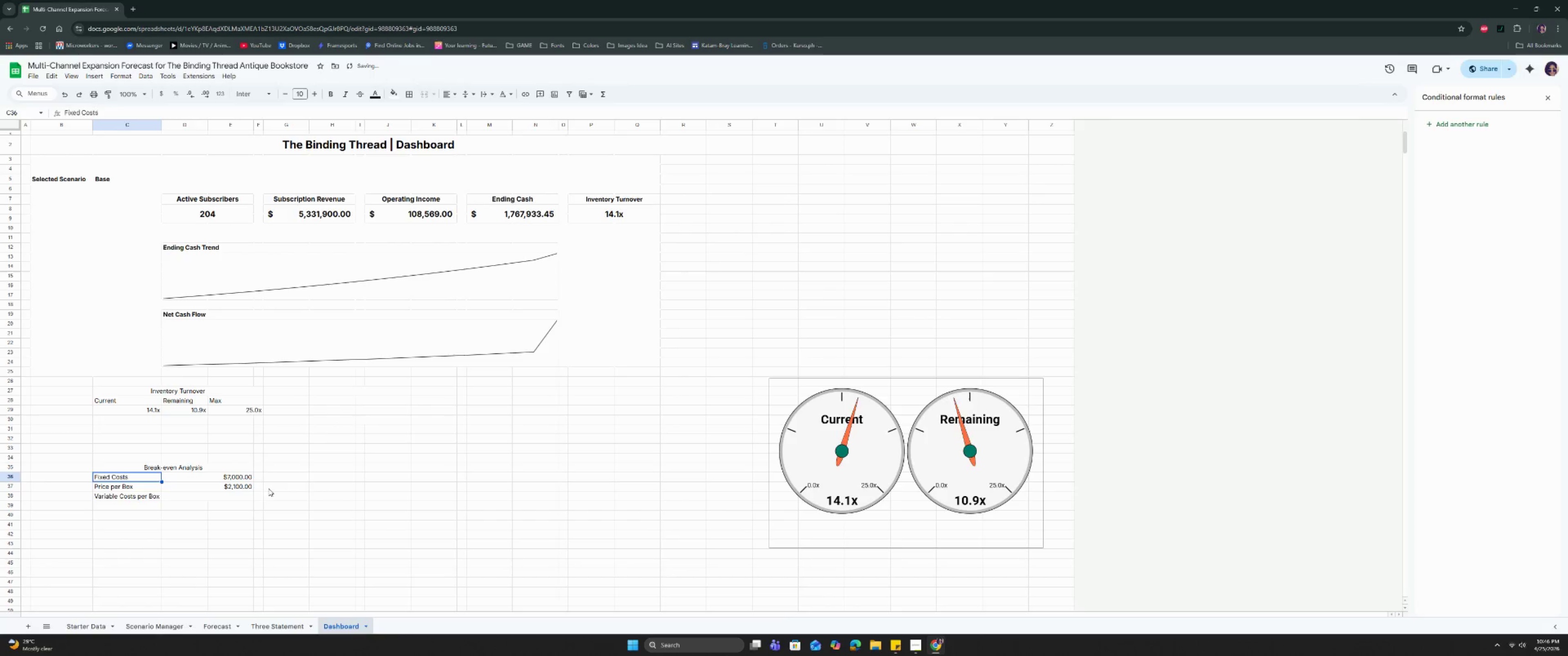 
triple_click([321, 477])
 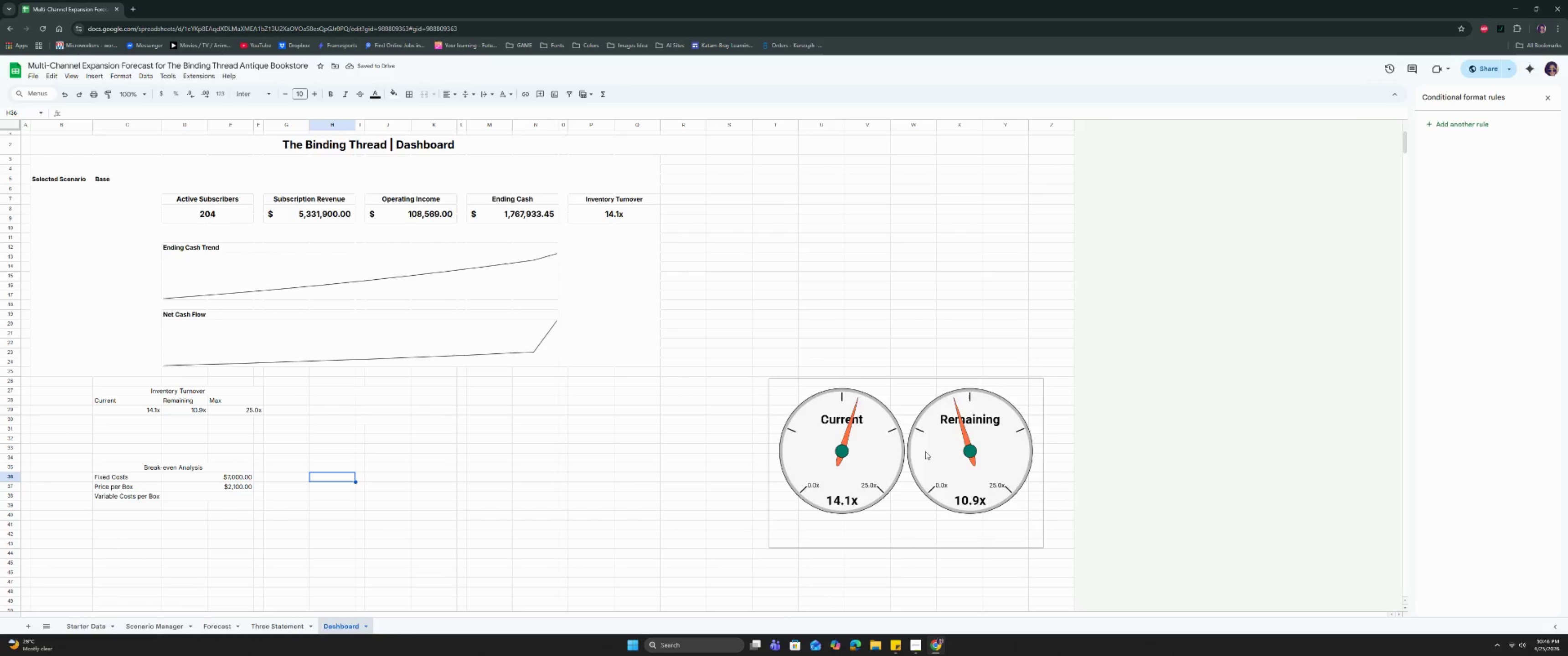 
triple_click([934, 451])
 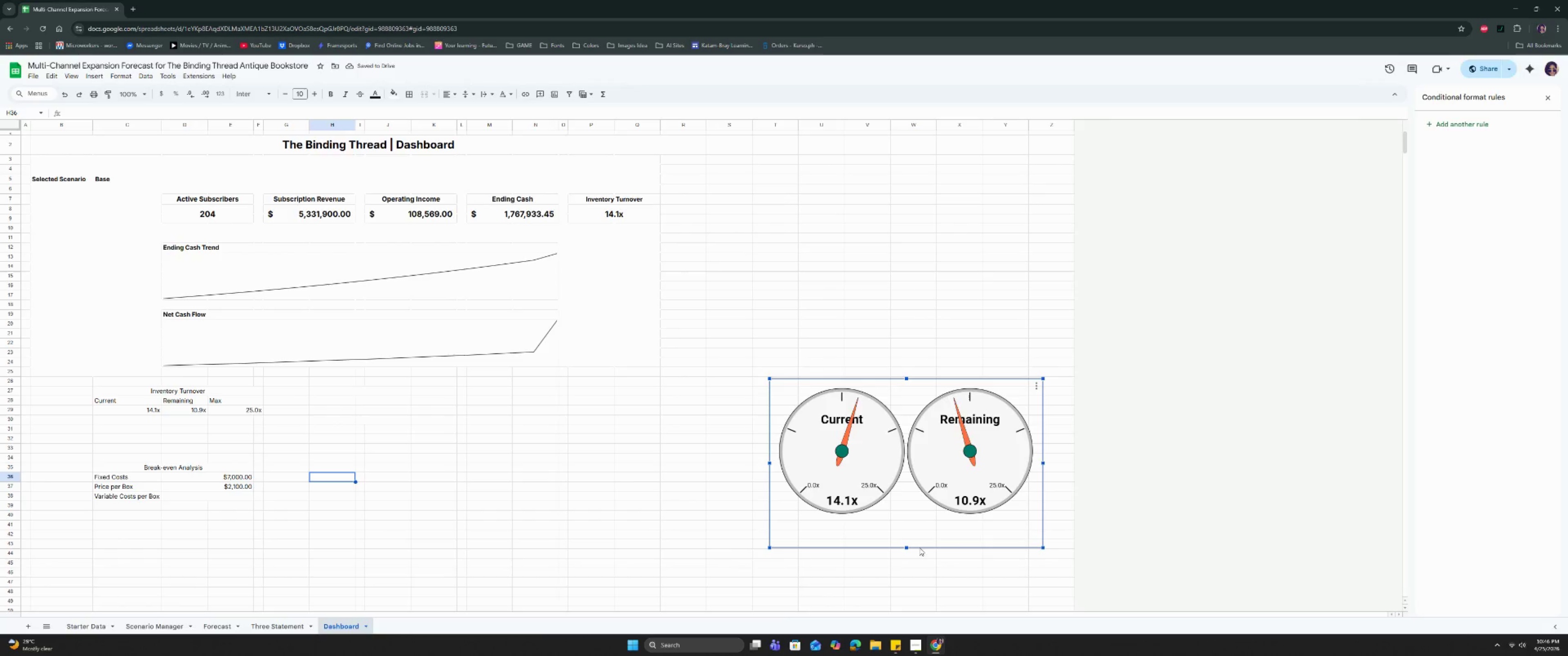 
left_click_drag(start_coordinate=[907, 546], to_coordinate=[908, 518])
 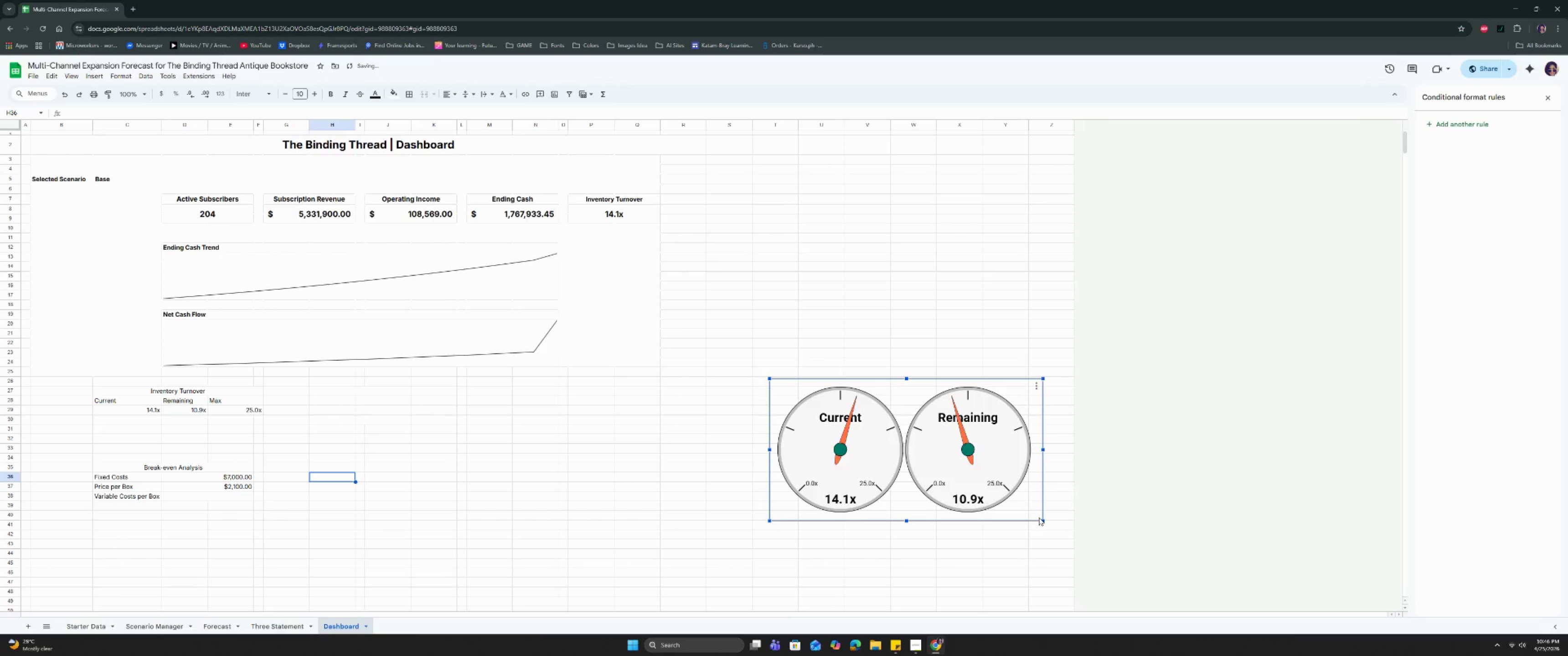 
left_click_drag(start_coordinate=[1033, 512], to_coordinate=[549, 511])
 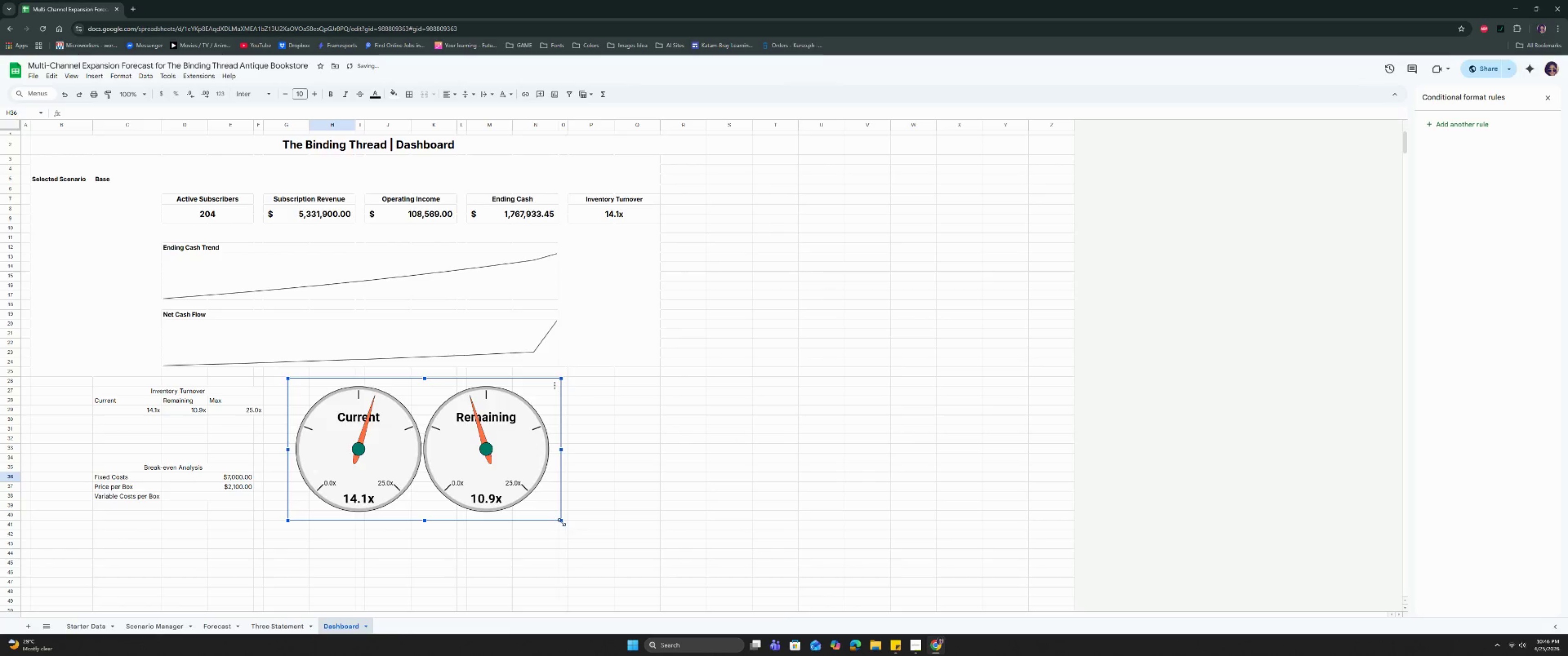 
left_click_drag(start_coordinate=[562, 522], to_coordinate=[424, 455])
 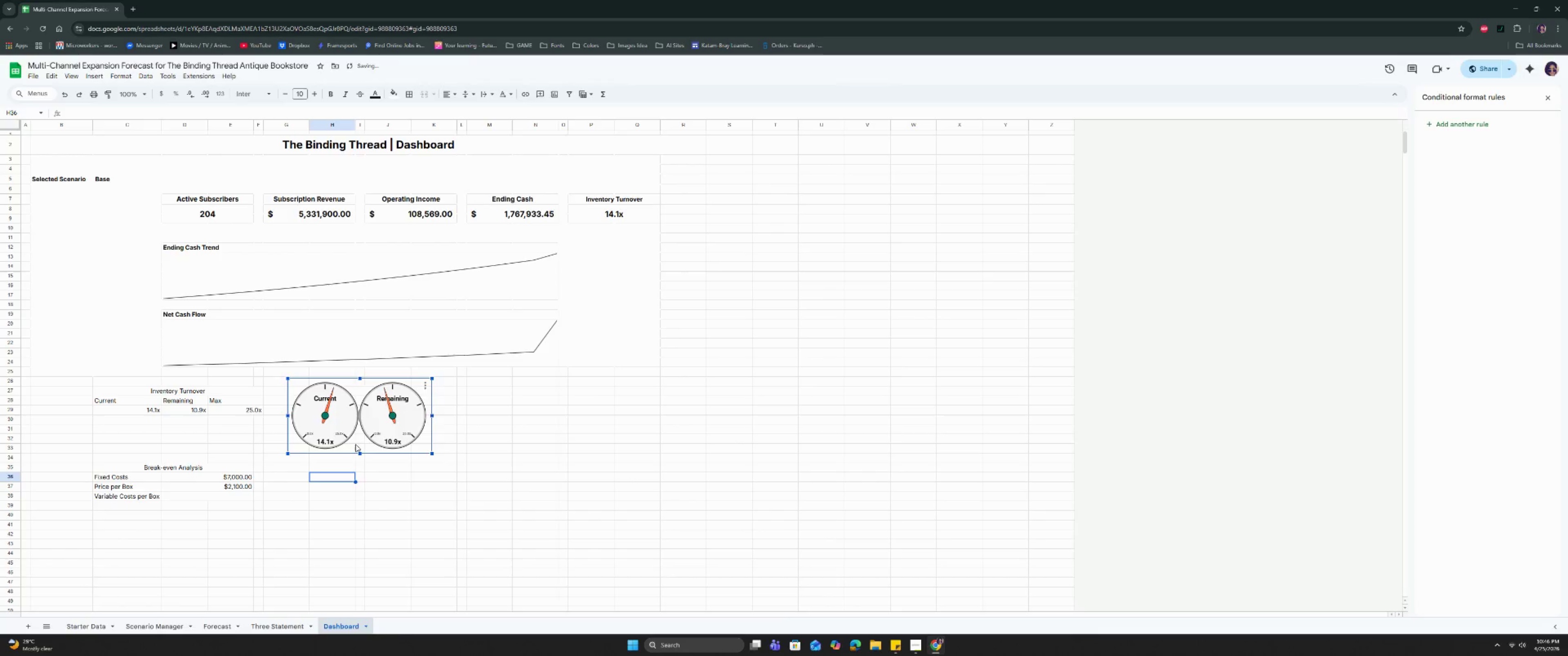 
left_click_drag(start_coordinate=[356, 444], to_coordinate=[366, 439])
 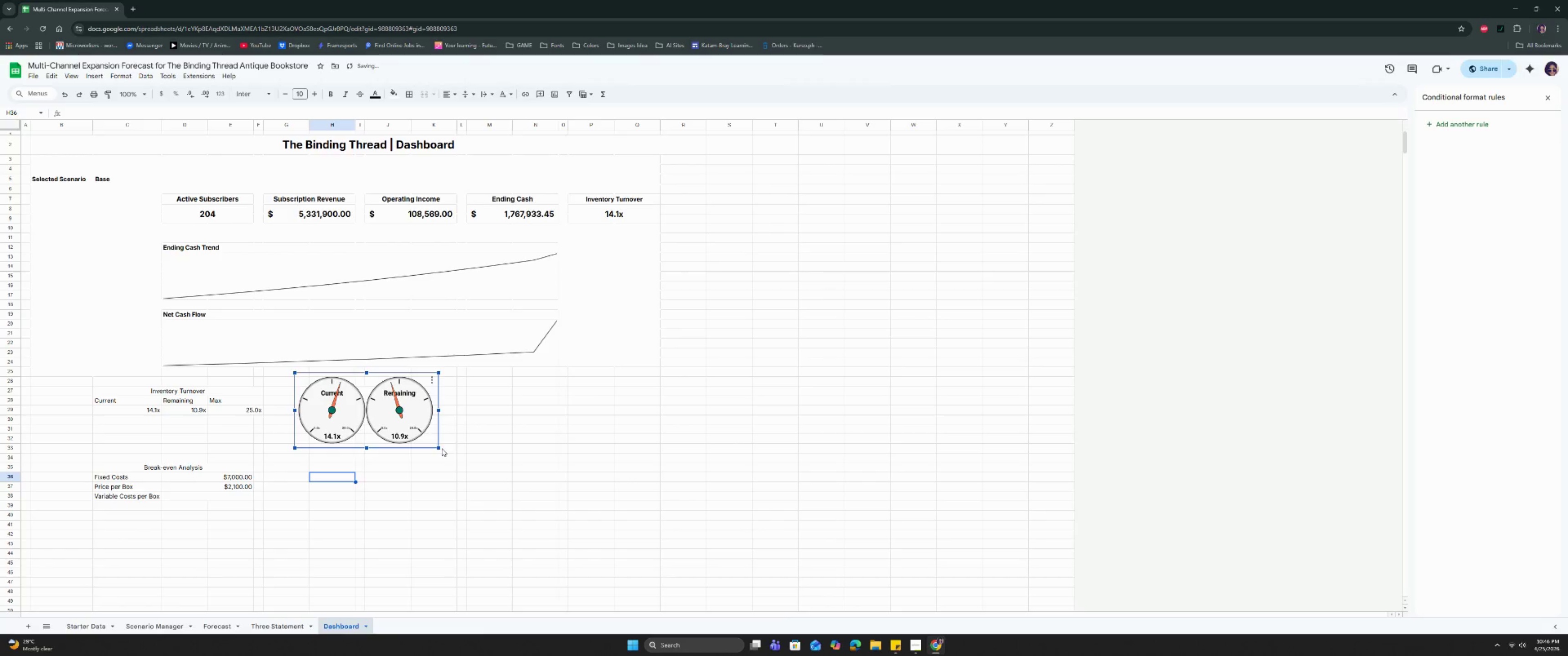 
left_click_drag(start_coordinate=[440, 448], to_coordinate=[468, 465])
 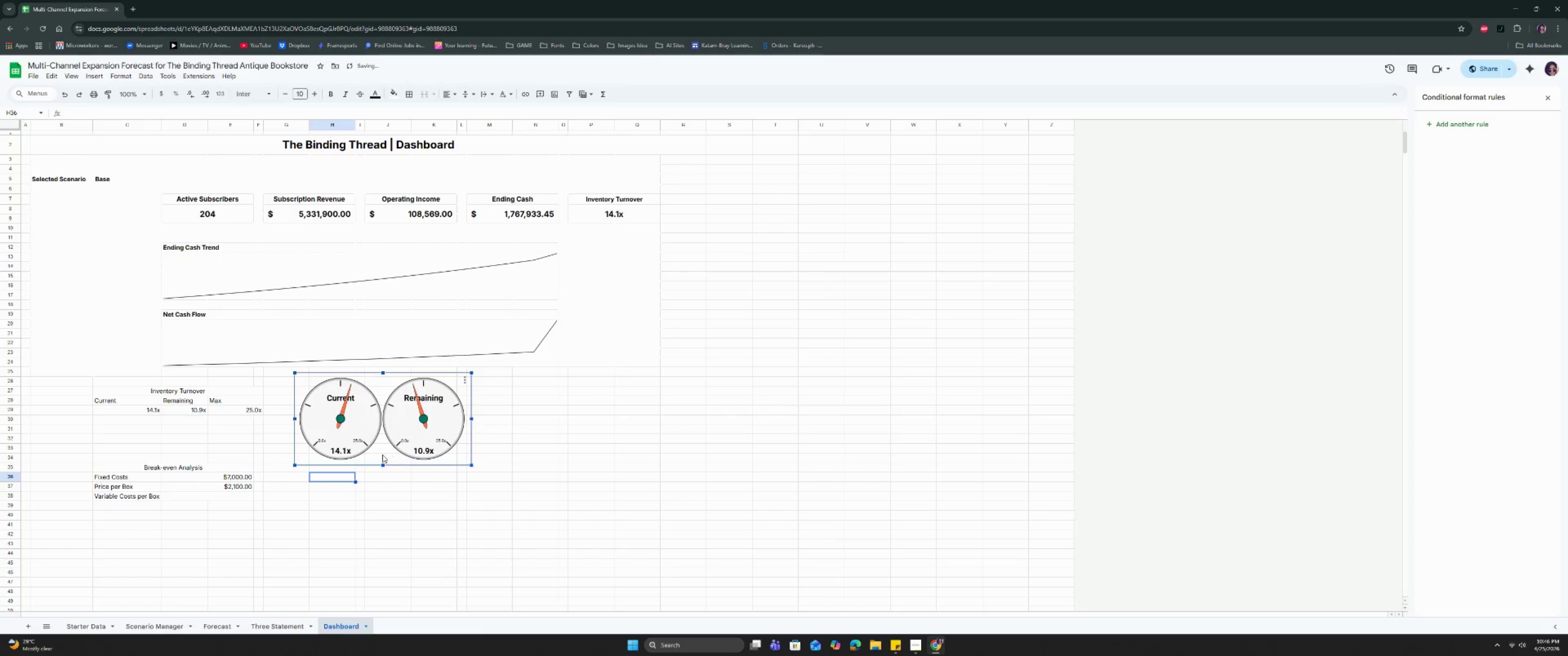 
left_click_drag(start_coordinate=[382, 455], to_coordinate=[392, 471])
 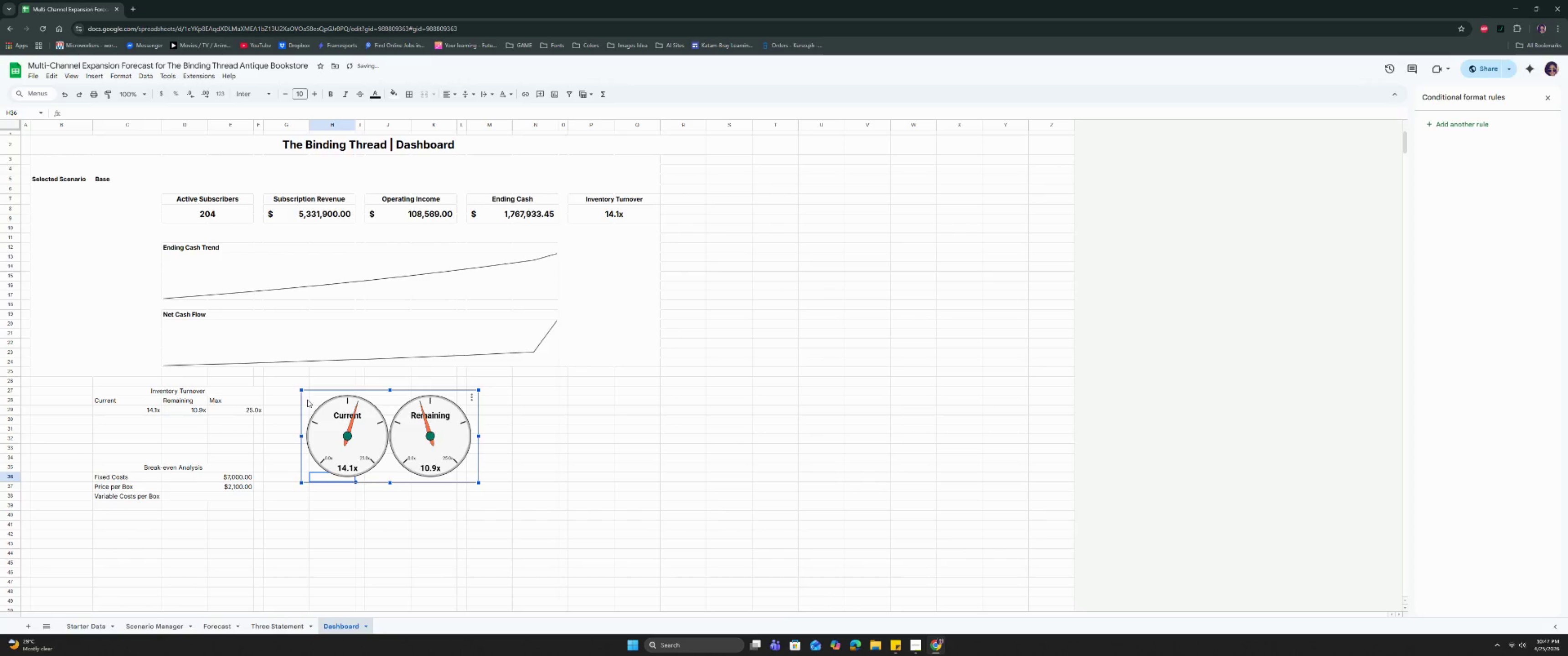 
left_click([190, 392])
 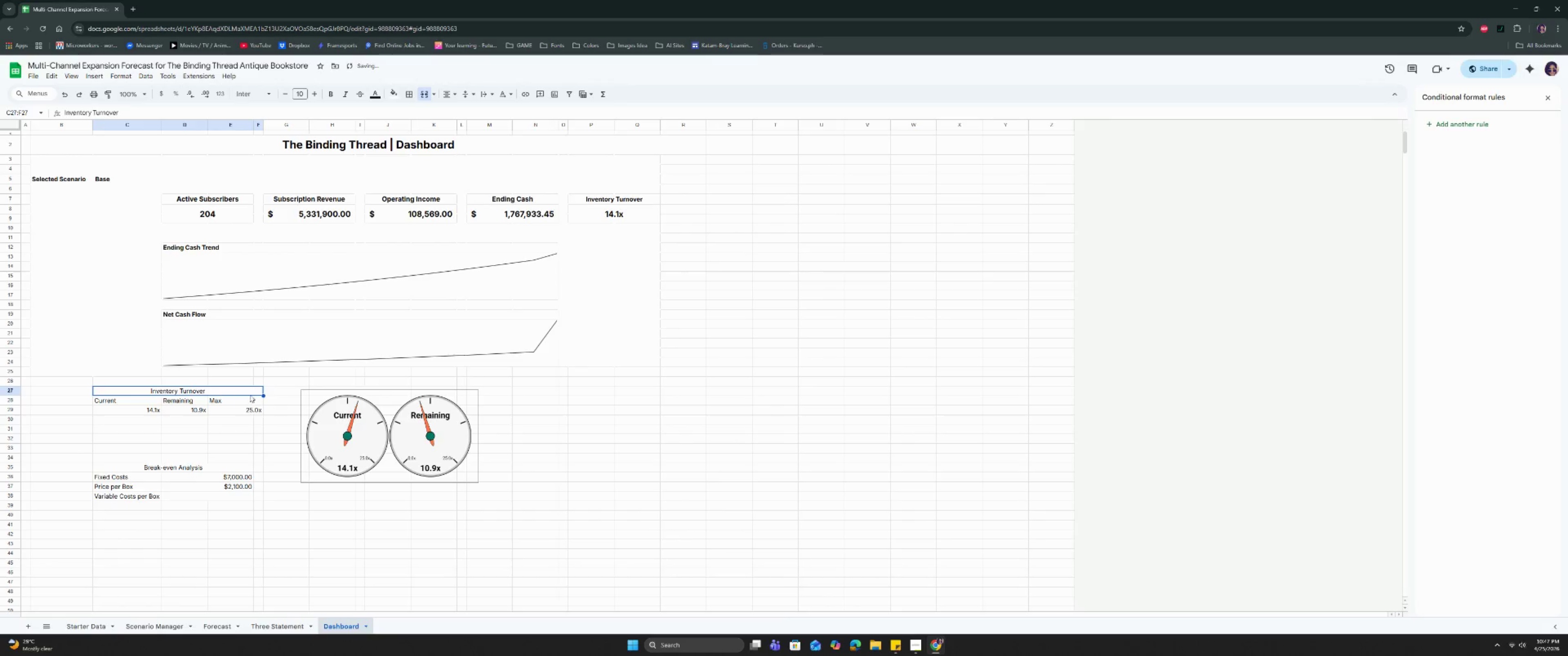 
key(Shift+ShiftLeft)
 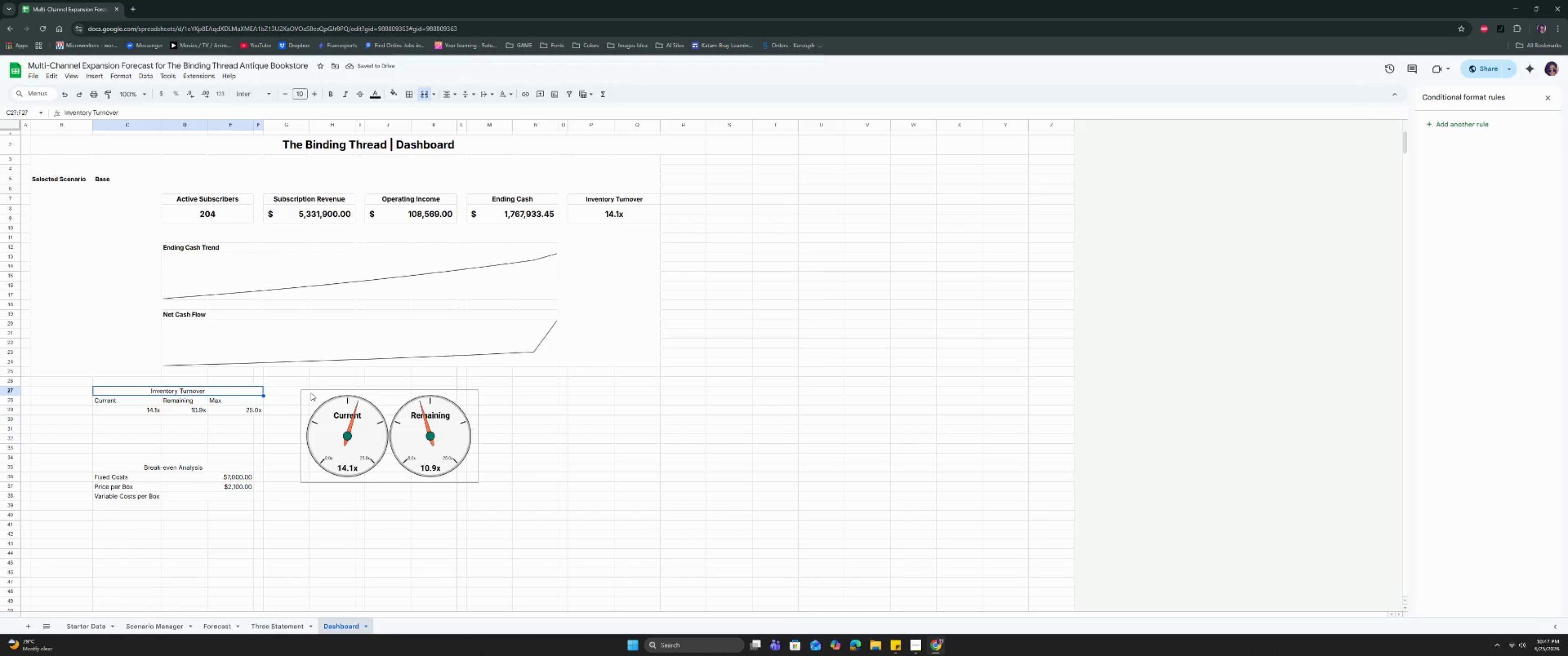 
key(Control+C)
 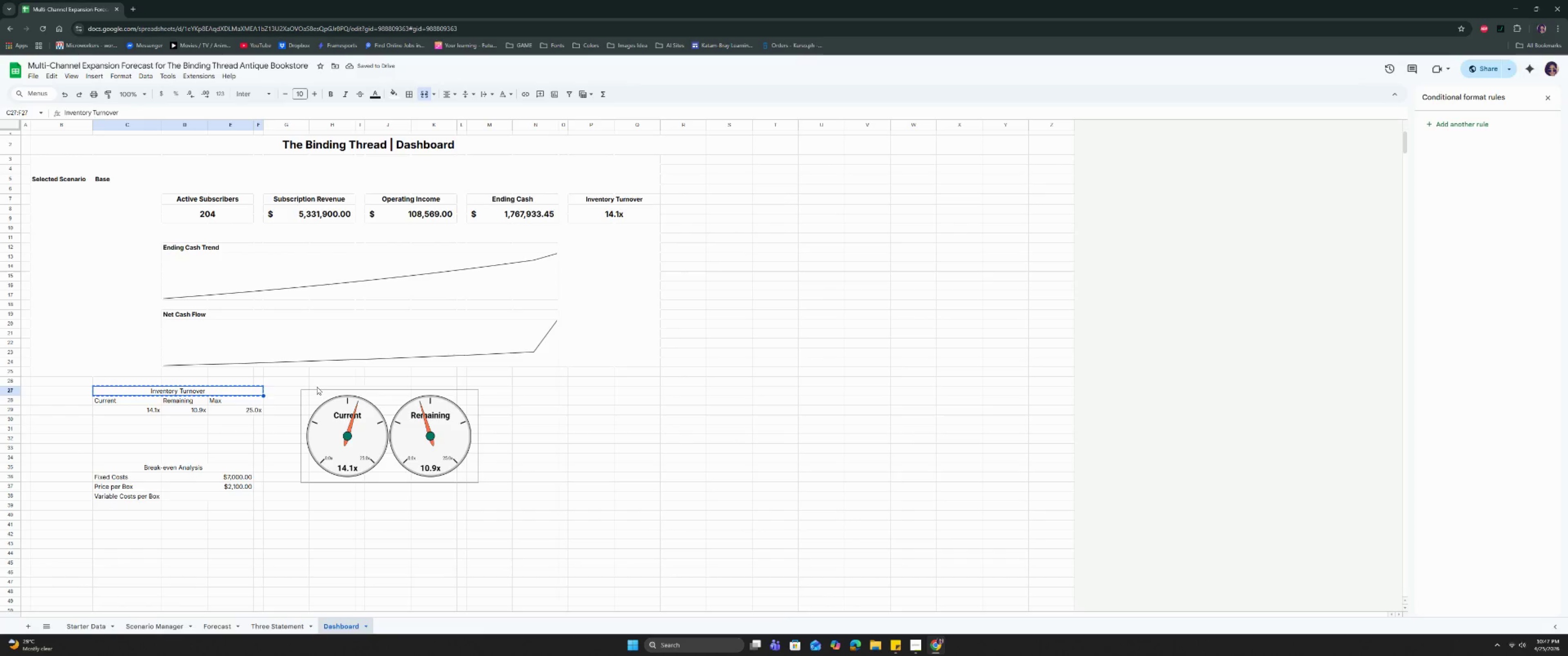 
key(Control+C)
 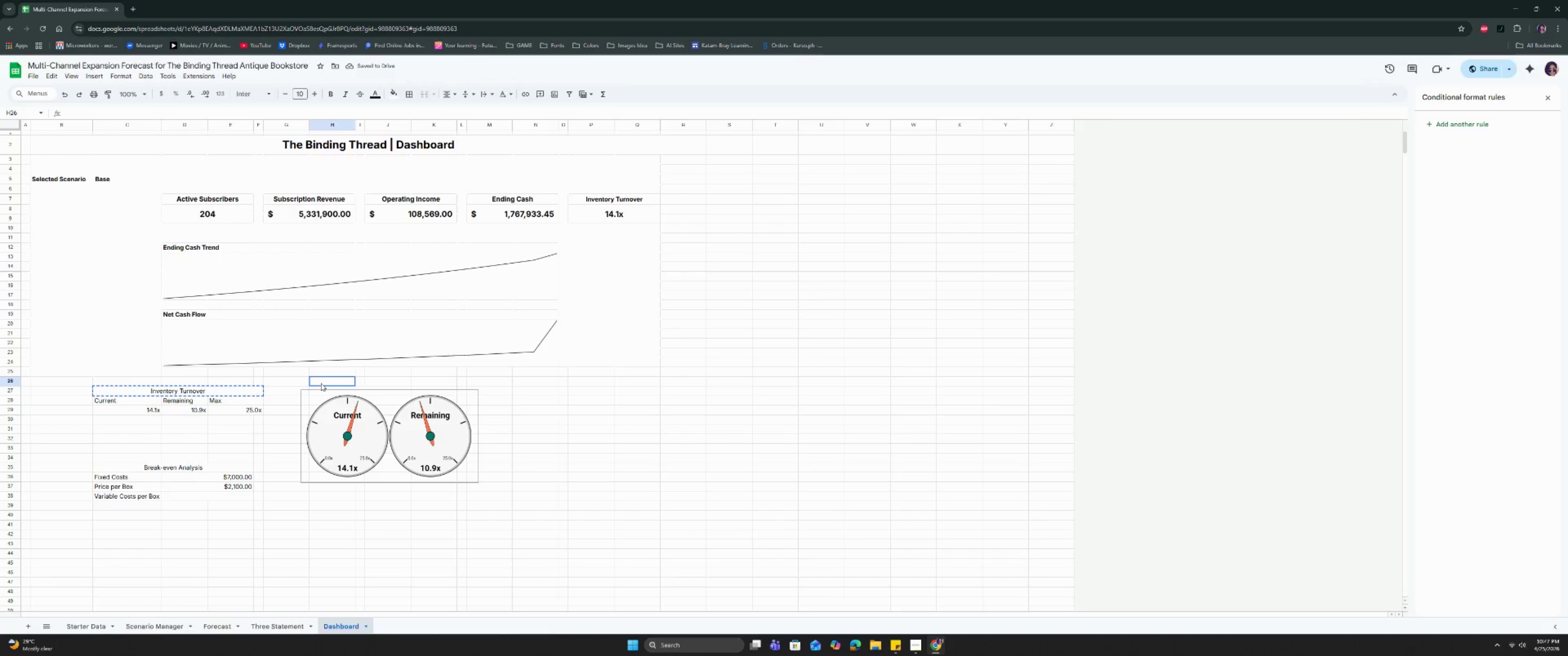 
left_click([321, 383])
 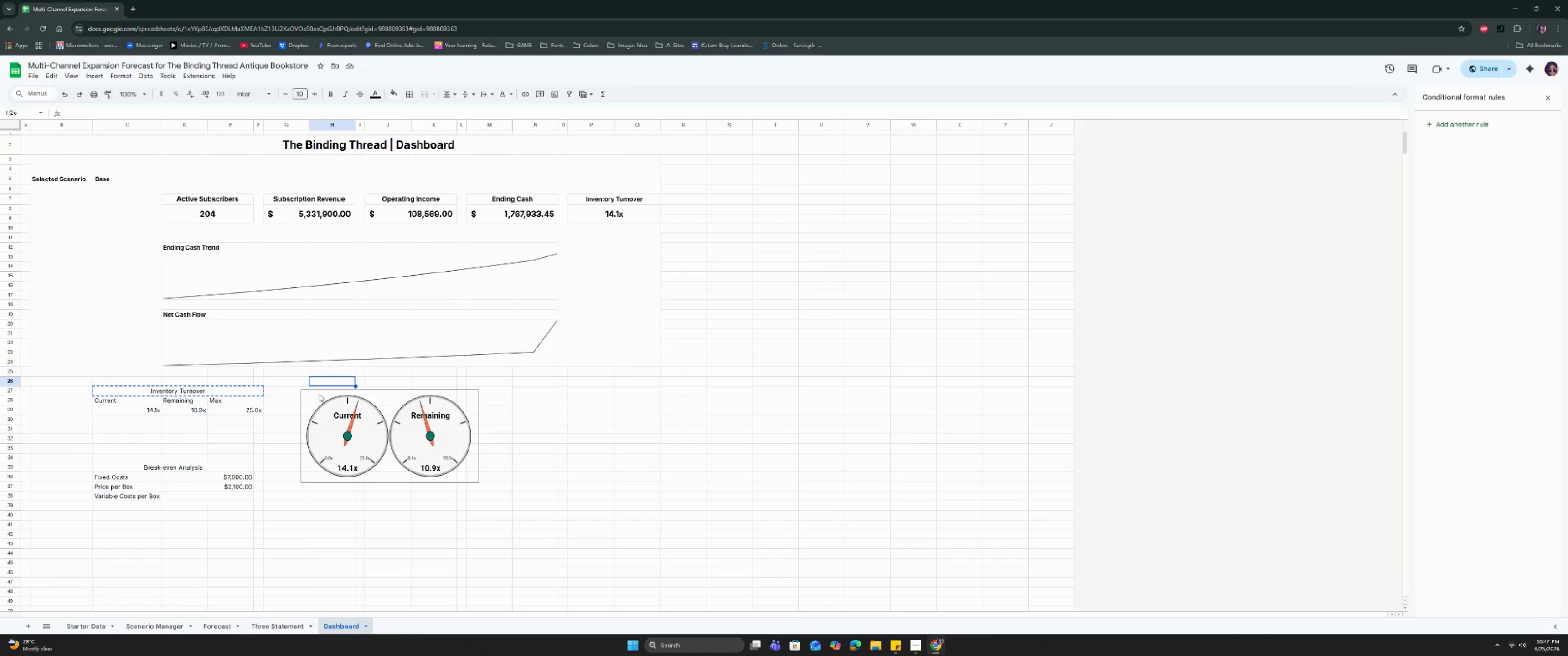 
left_click_drag(start_coordinate=[335, 381], to_coordinate=[345, 381])
 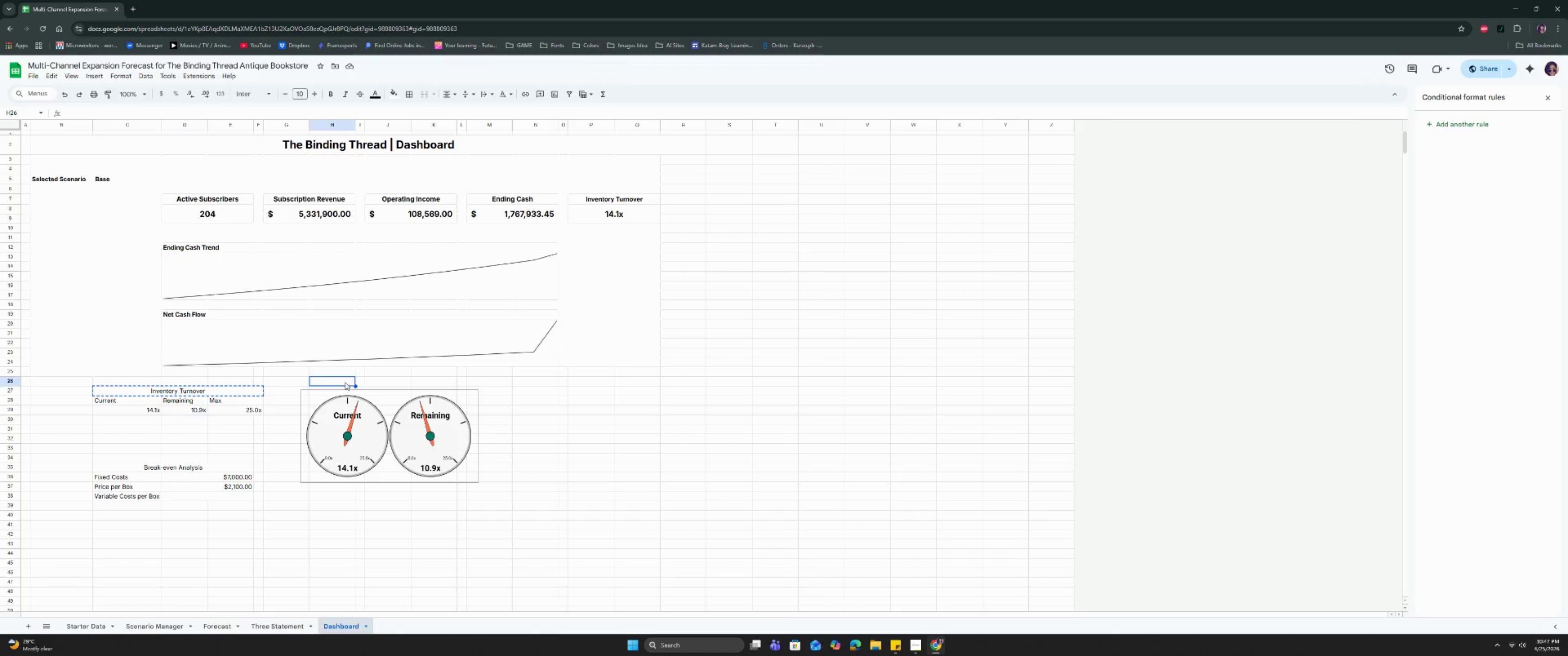 
key(Control+V)
 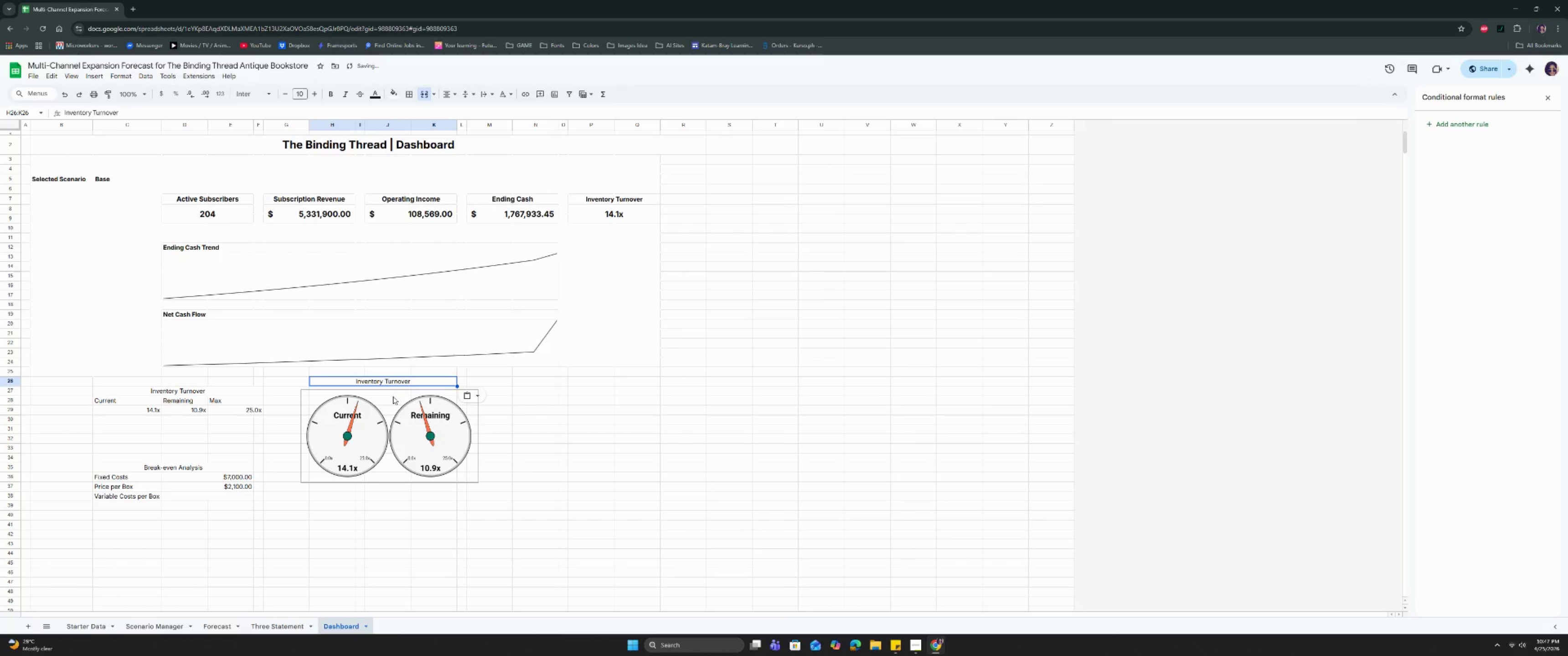 
left_click([382, 400])
 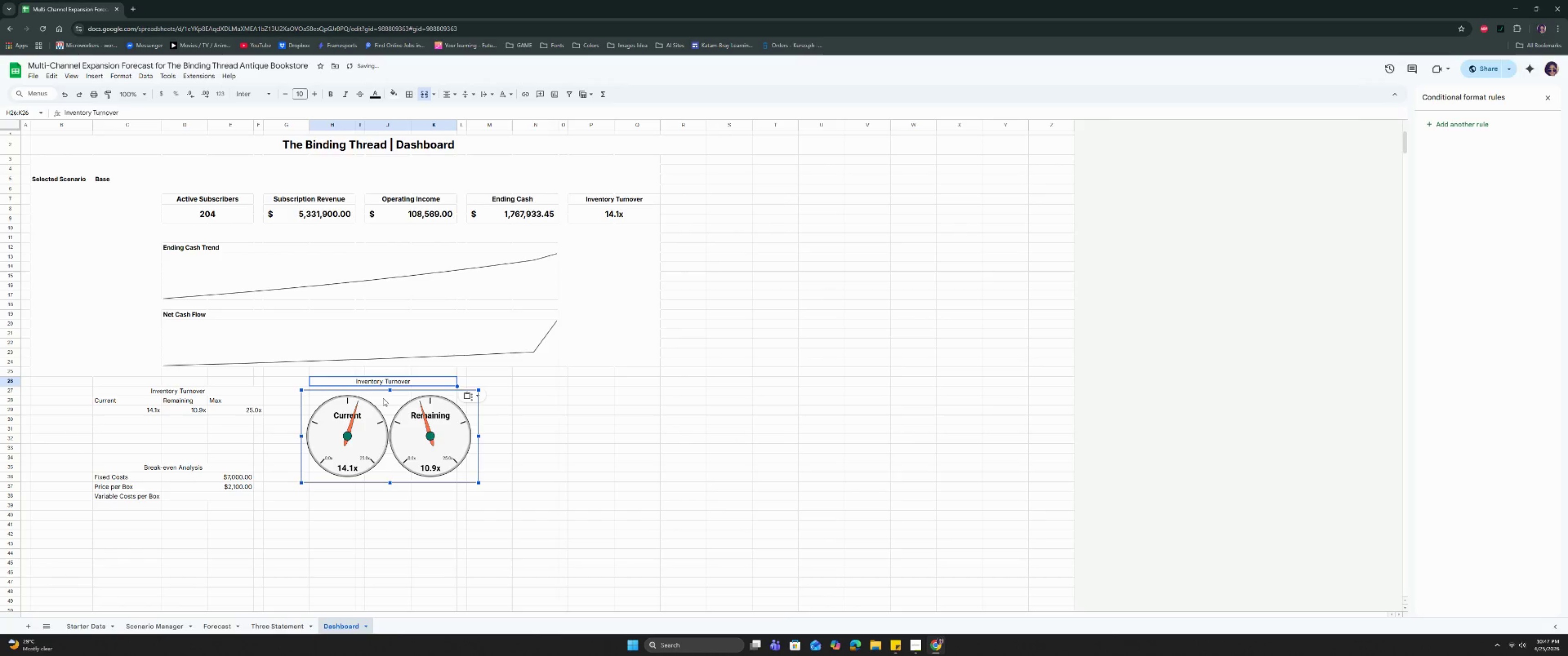 
left_click_drag(start_coordinate=[383, 398], to_coordinate=[394, 397])
 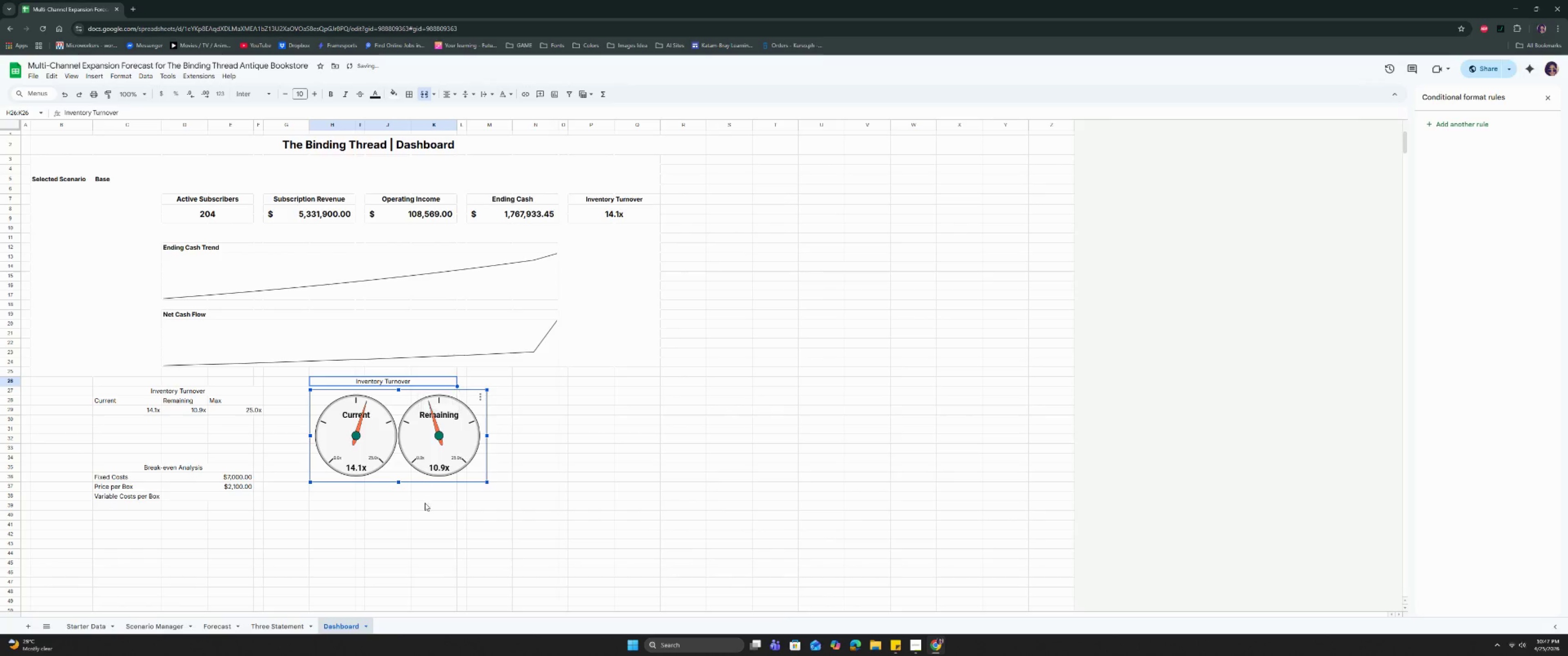 
left_click([425, 503])
 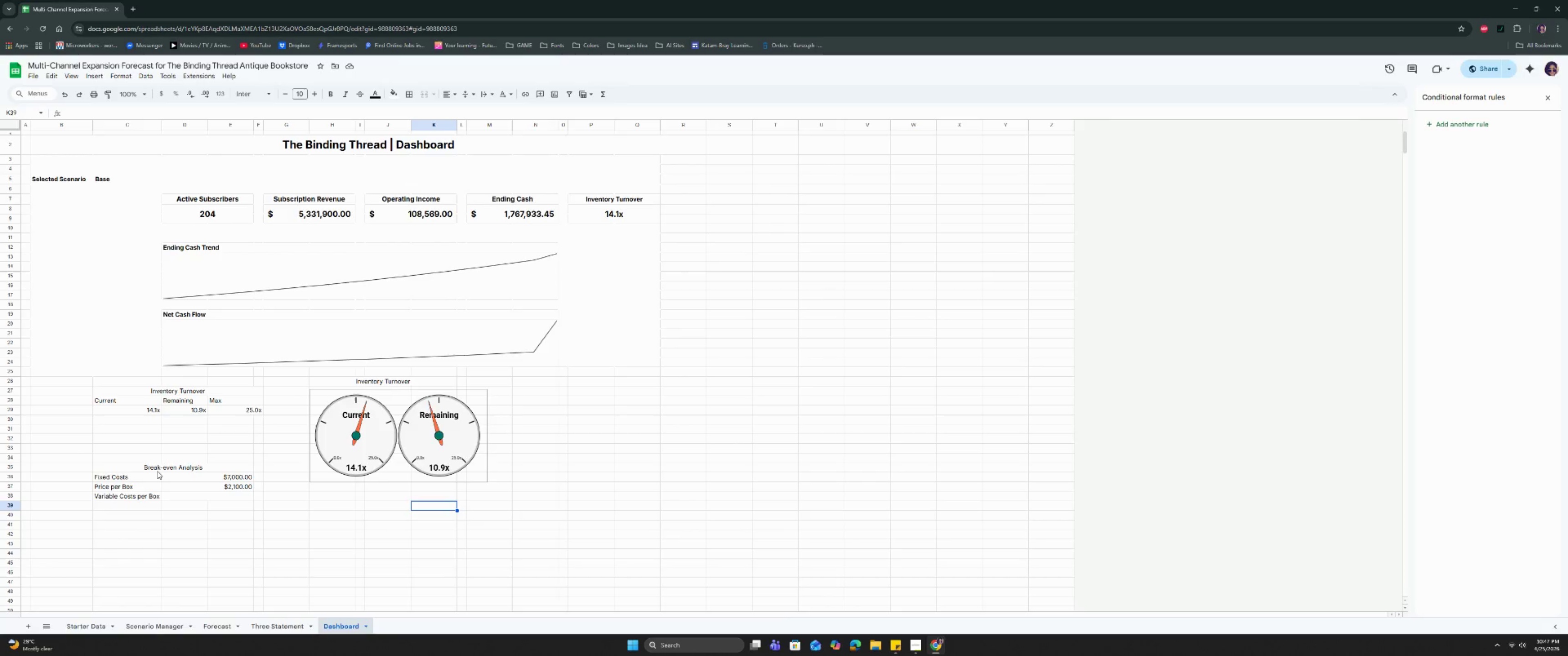 
wait(11.61)
 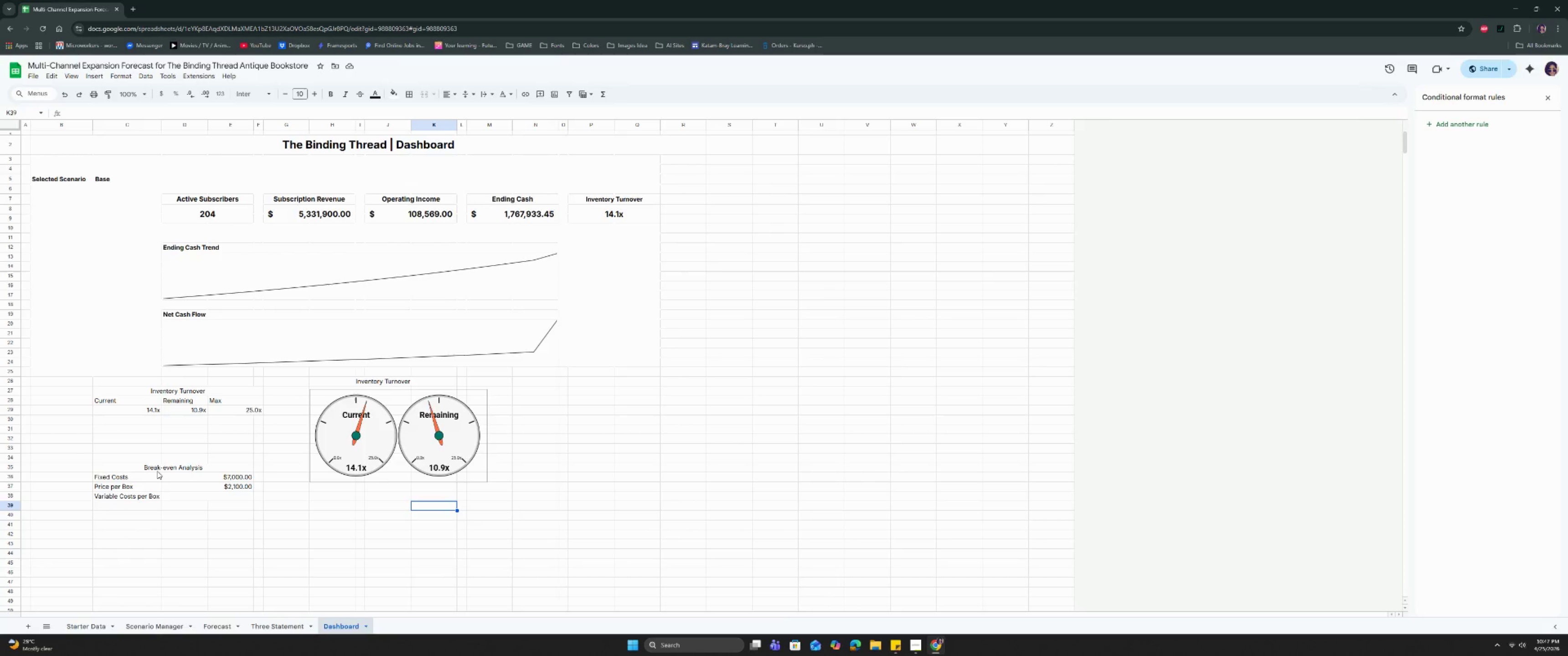 
left_click([456, 405])
 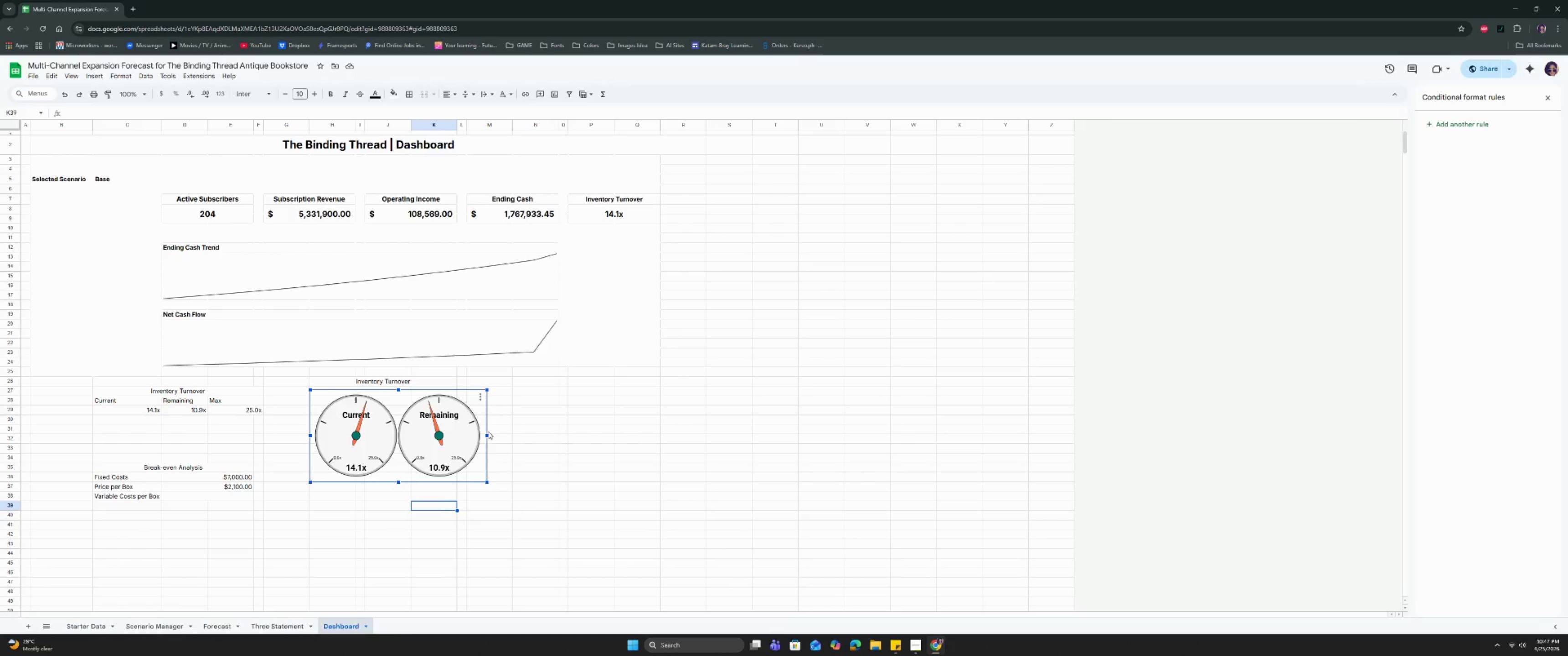 
left_click_drag(start_coordinate=[488, 434], to_coordinate=[557, 440])
 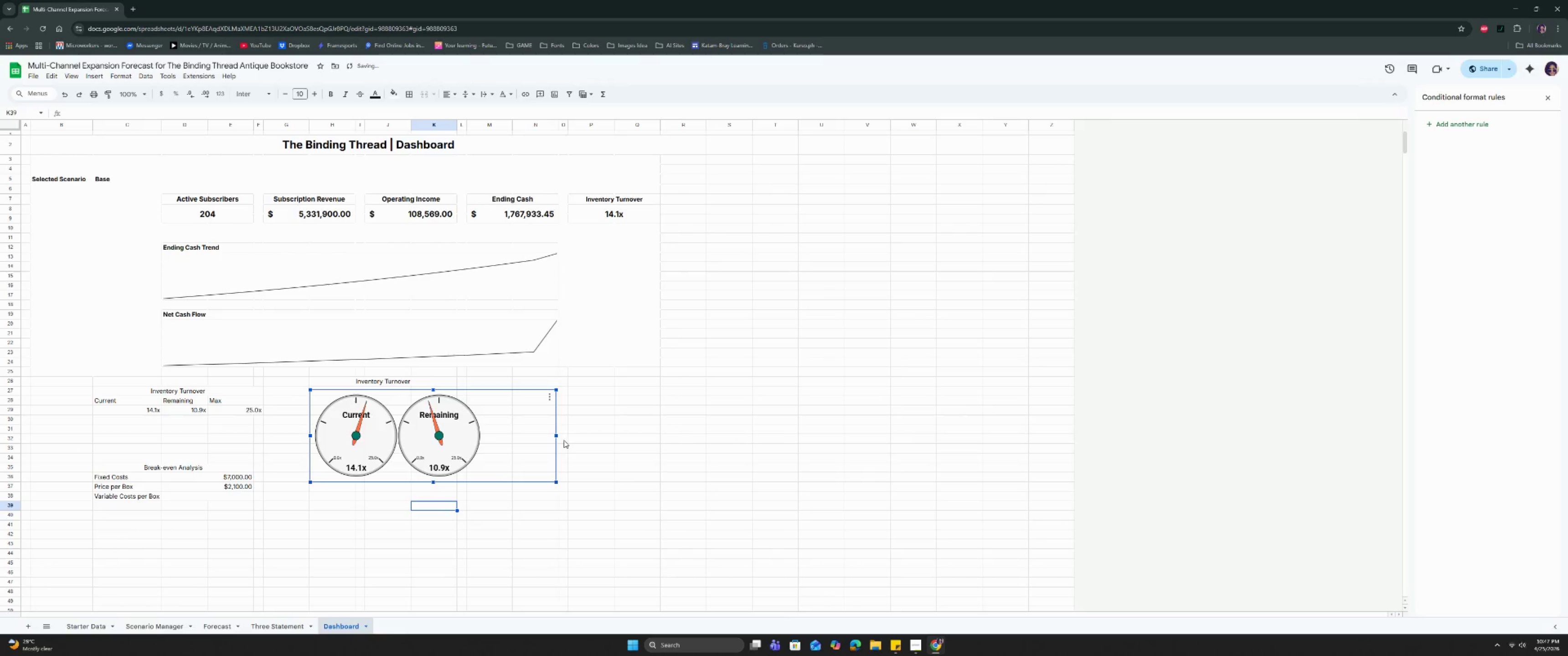 
left_click_drag(start_coordinate=[556, 435], to_coordinate=[483, 433])
 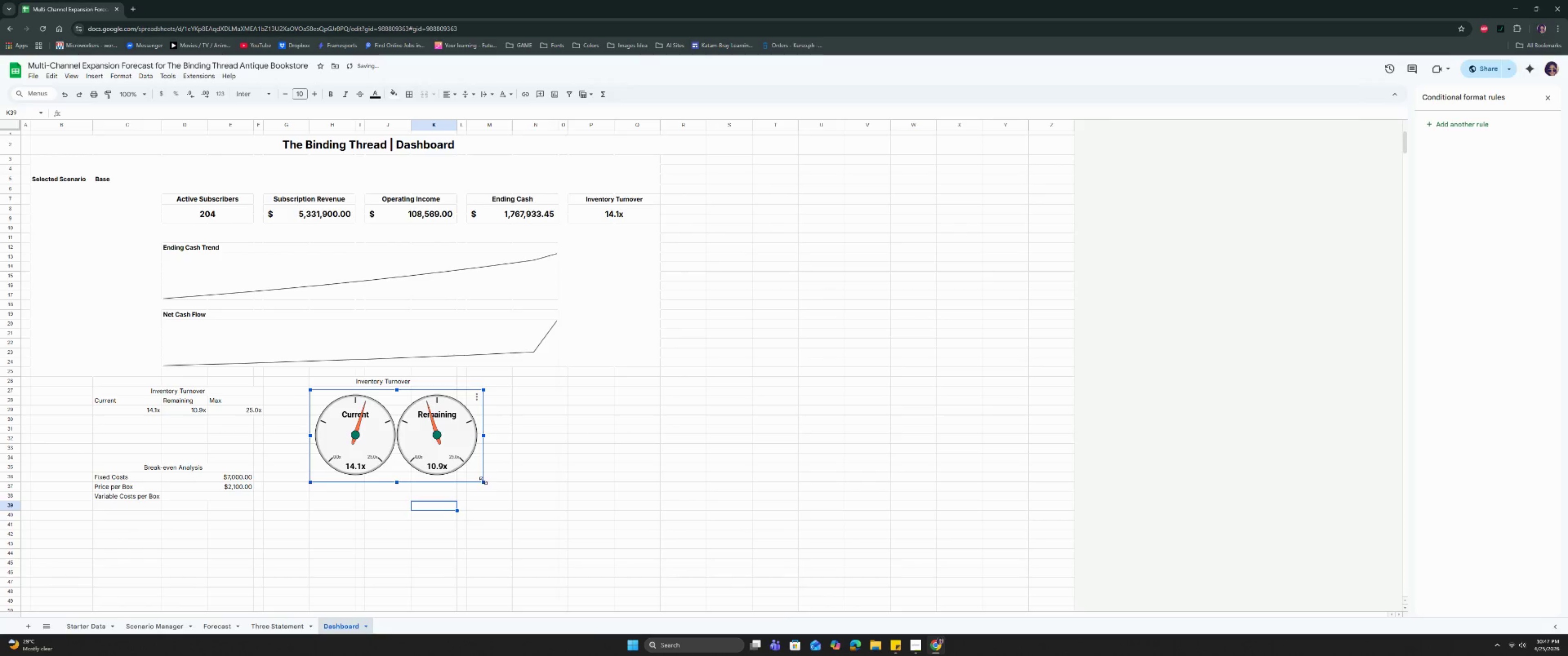 
left_click_drag(start_coordinate=[483, 481], to_coordinate=[556, 496])
 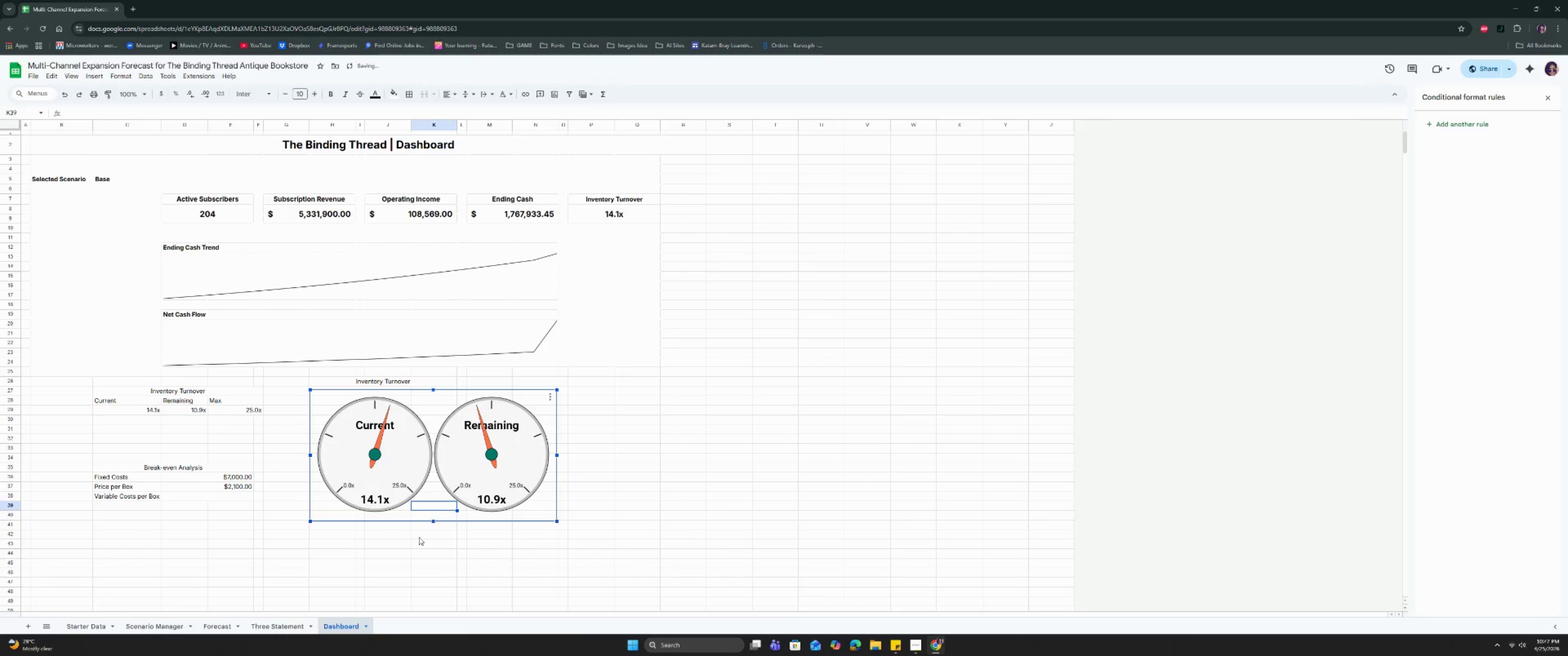 
left_click([377, 548])
 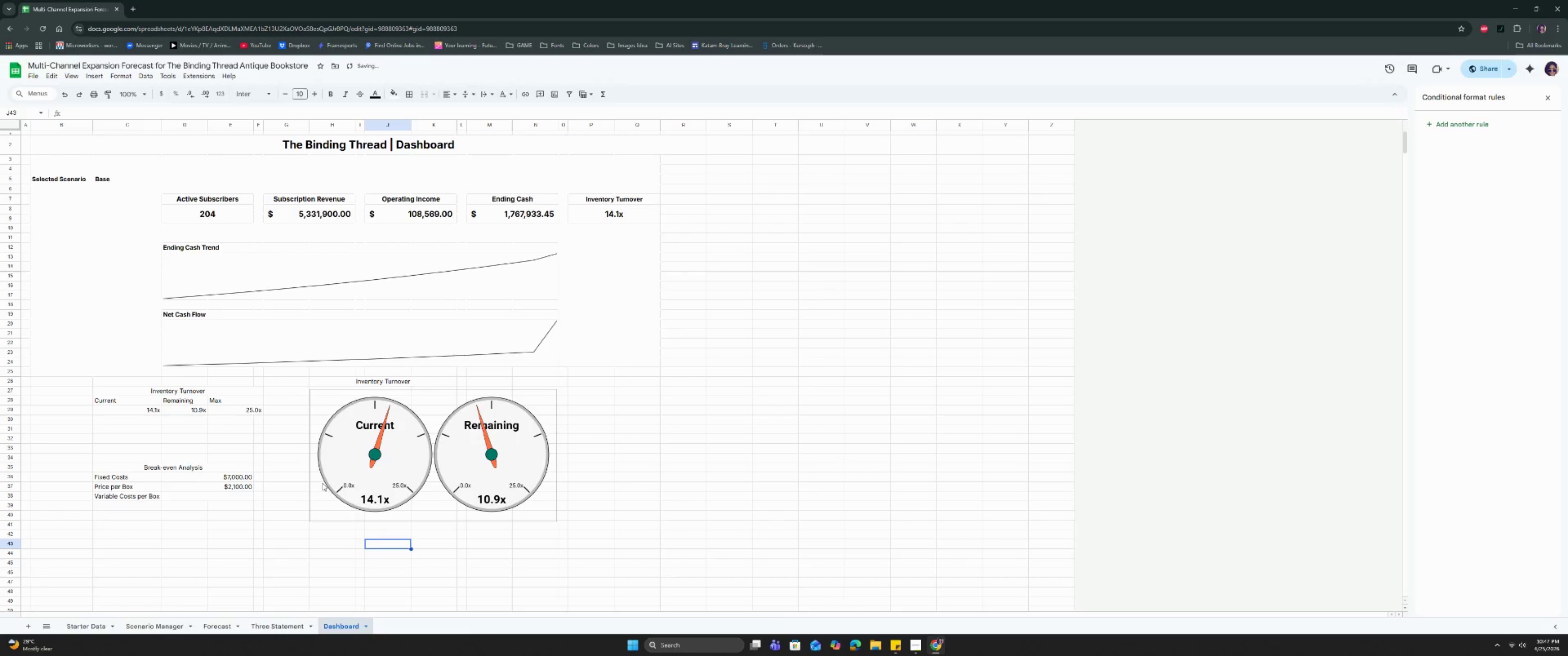 
left_click([317, 499])
 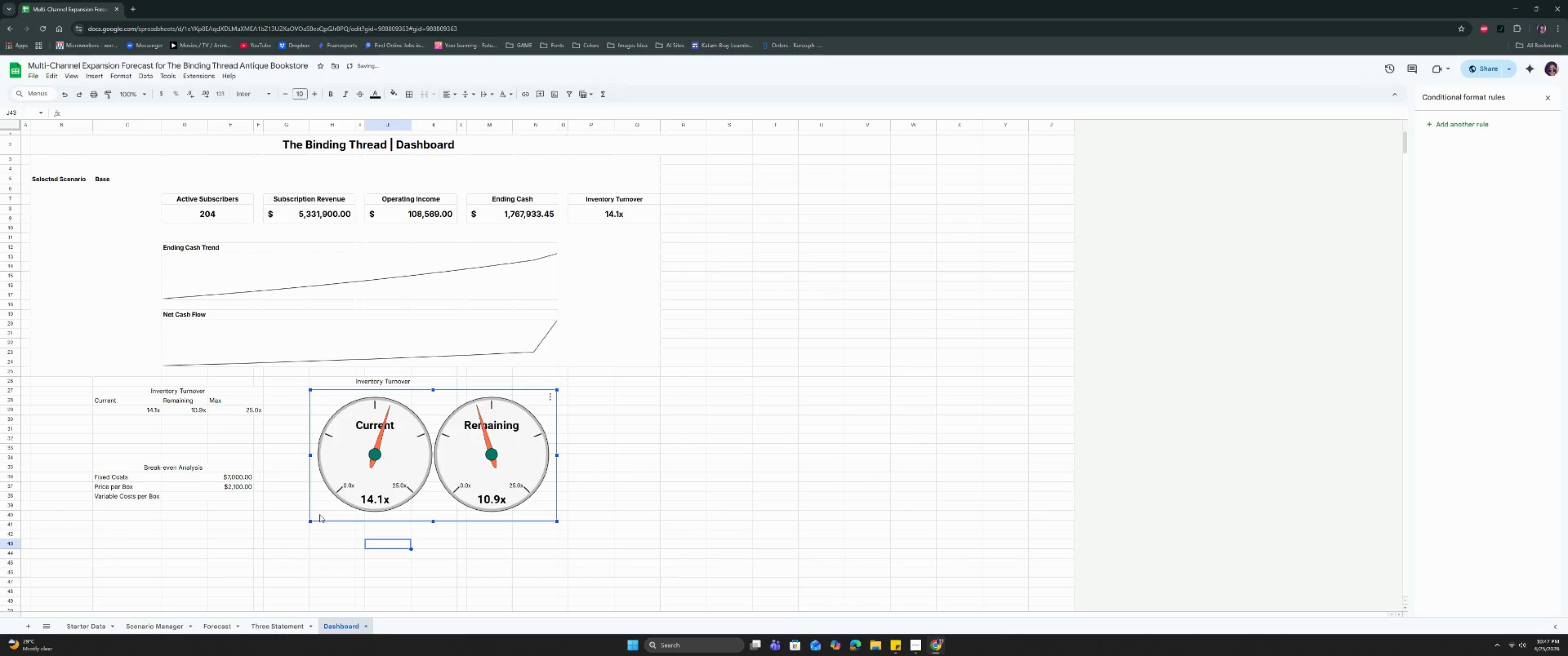 
left_click_drag(start_coordinate=[320, 514], to_coordinate=[272, 512])
 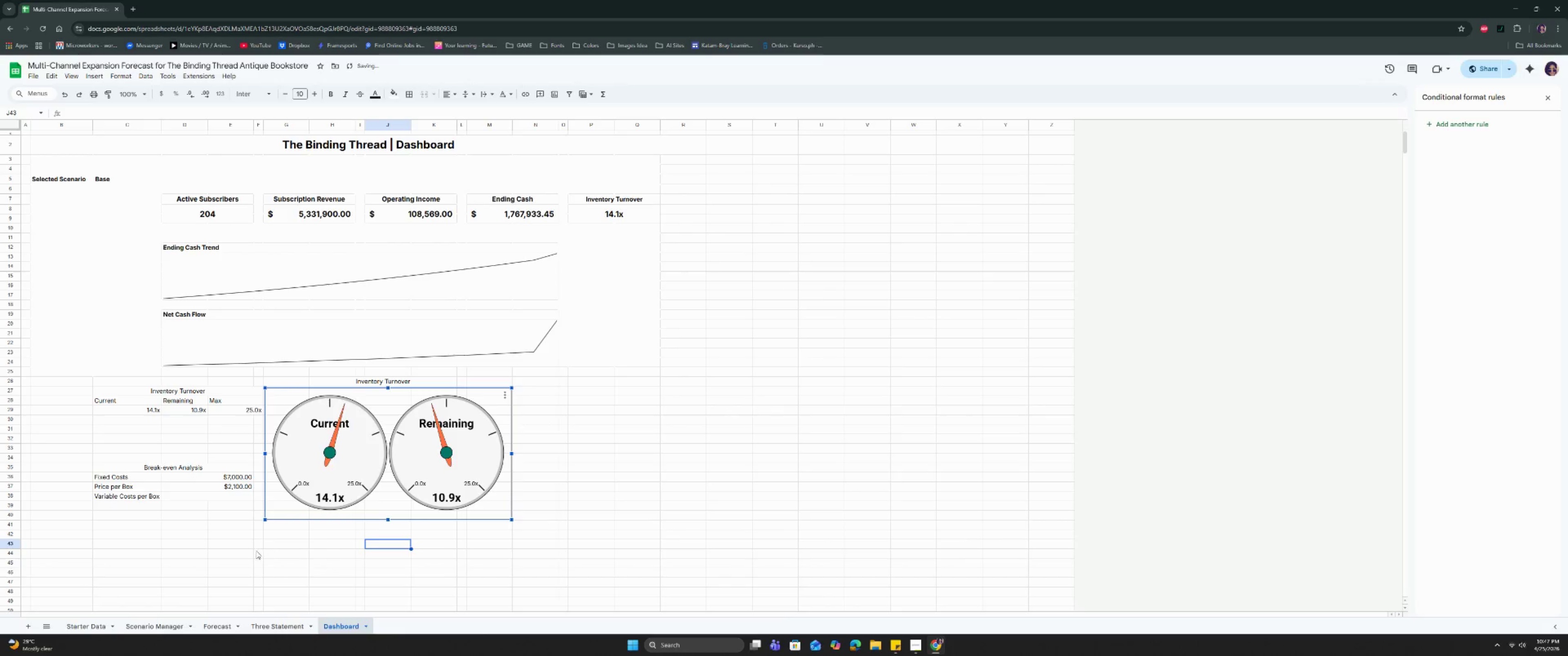 
left_click([256, 552])
 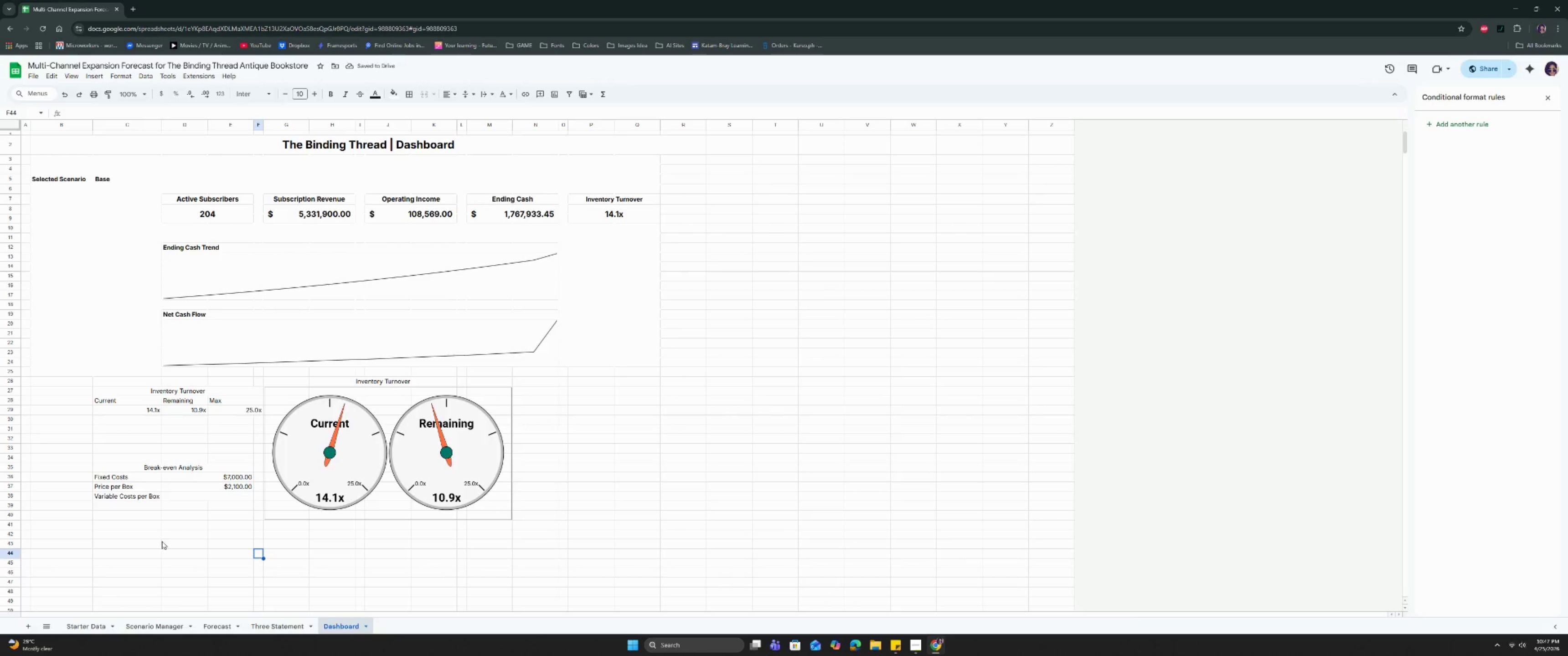 
left_click([159, 549])
 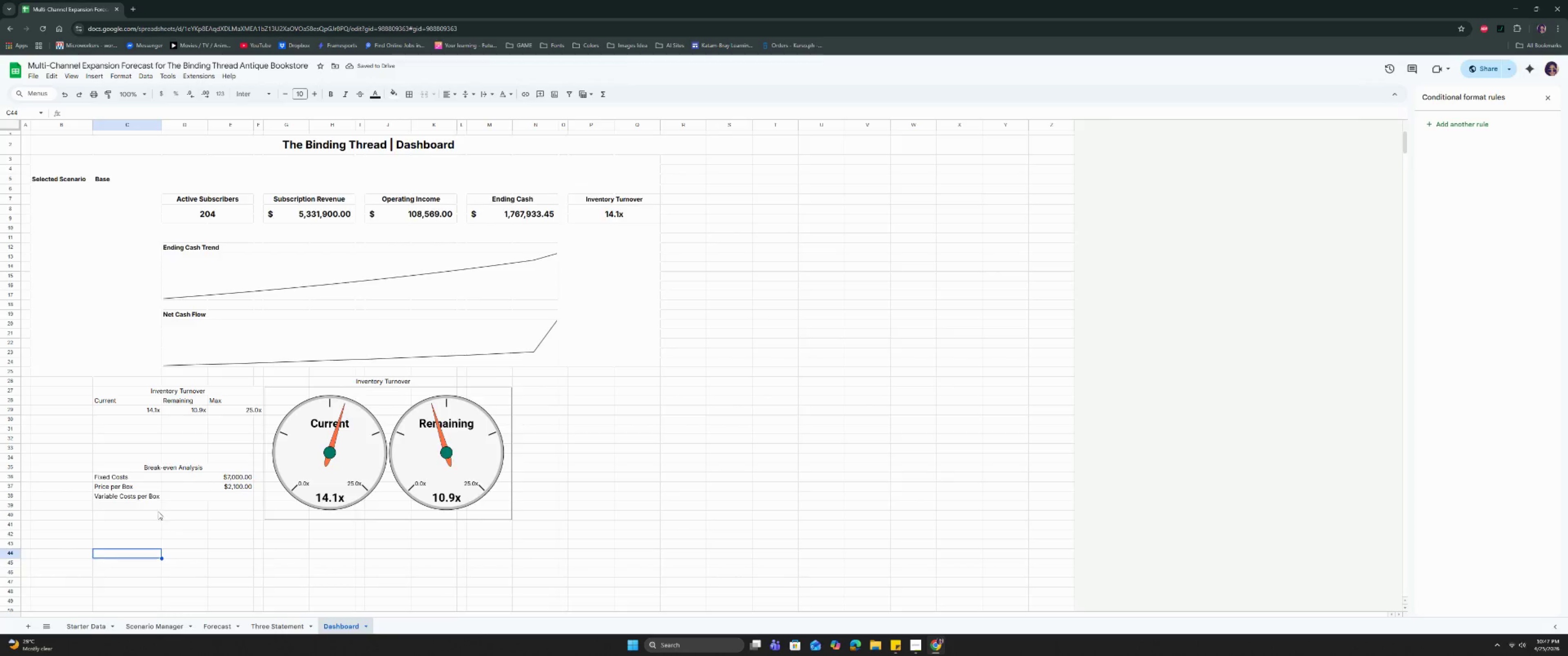 
scroll: coordinate [158, 512], scroll_direction: down, amount: 3.0
 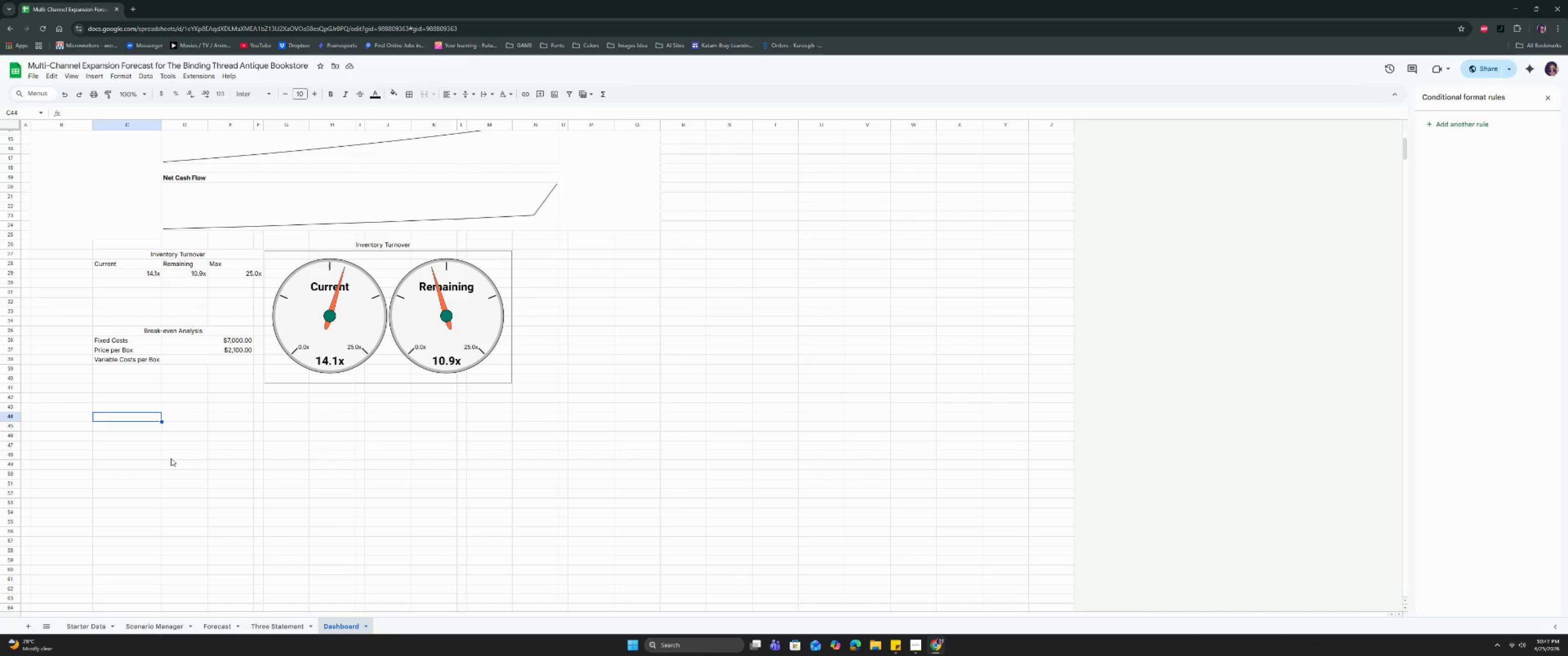 
wait(18.62)
 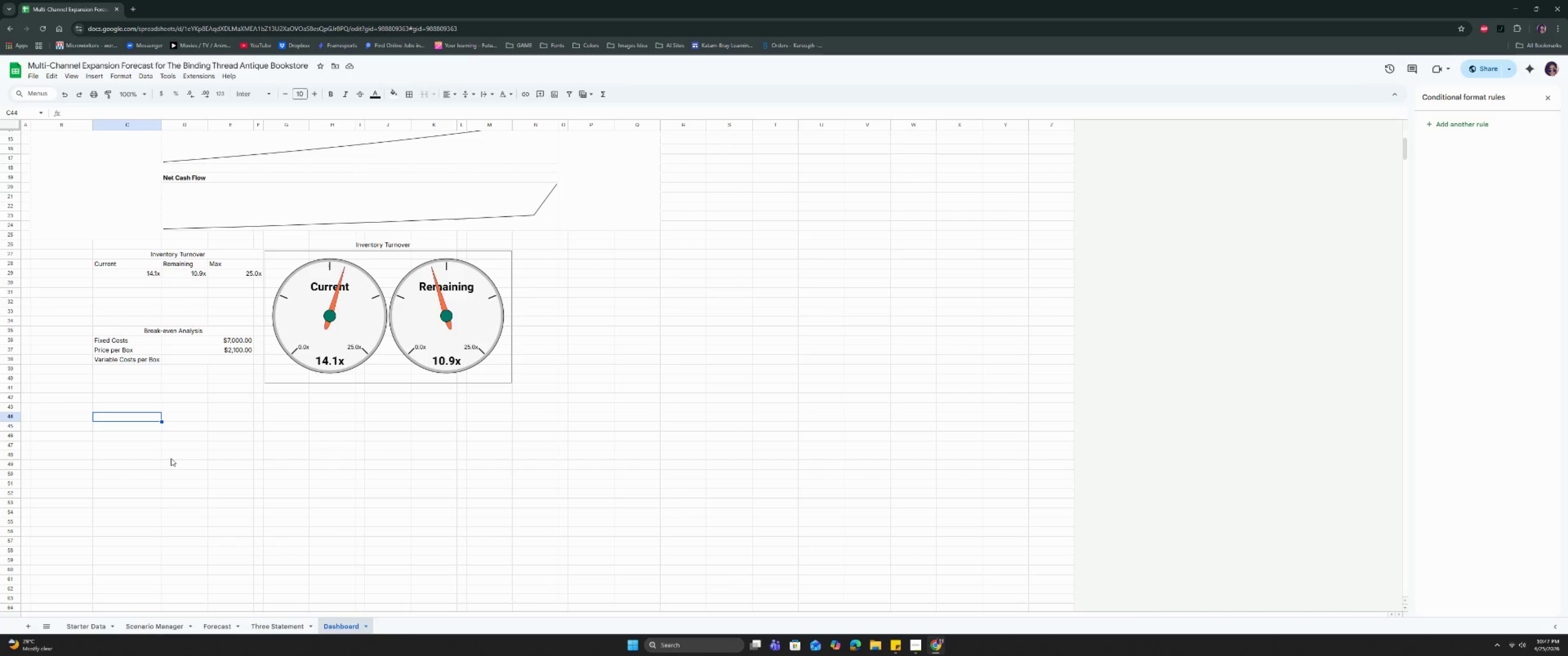 
left_click([216, 359])
 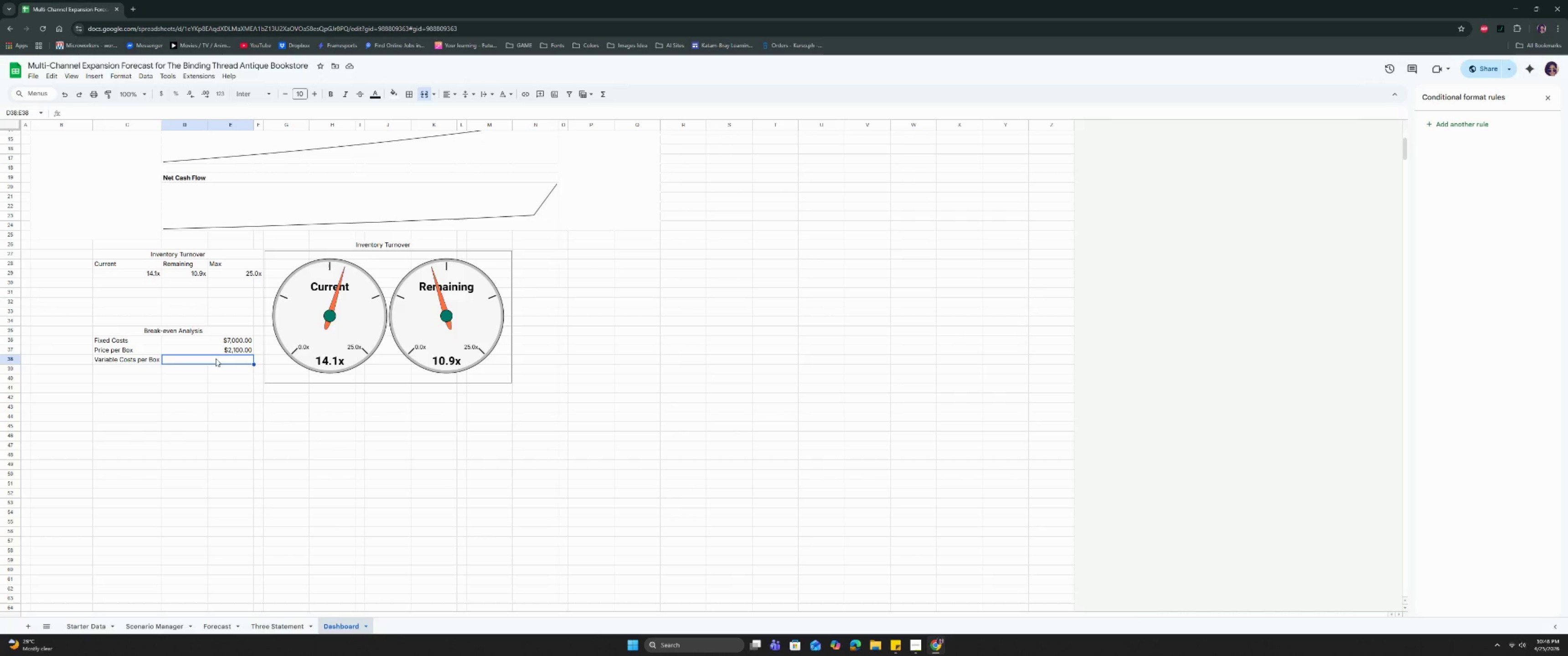 
key(Equal)
 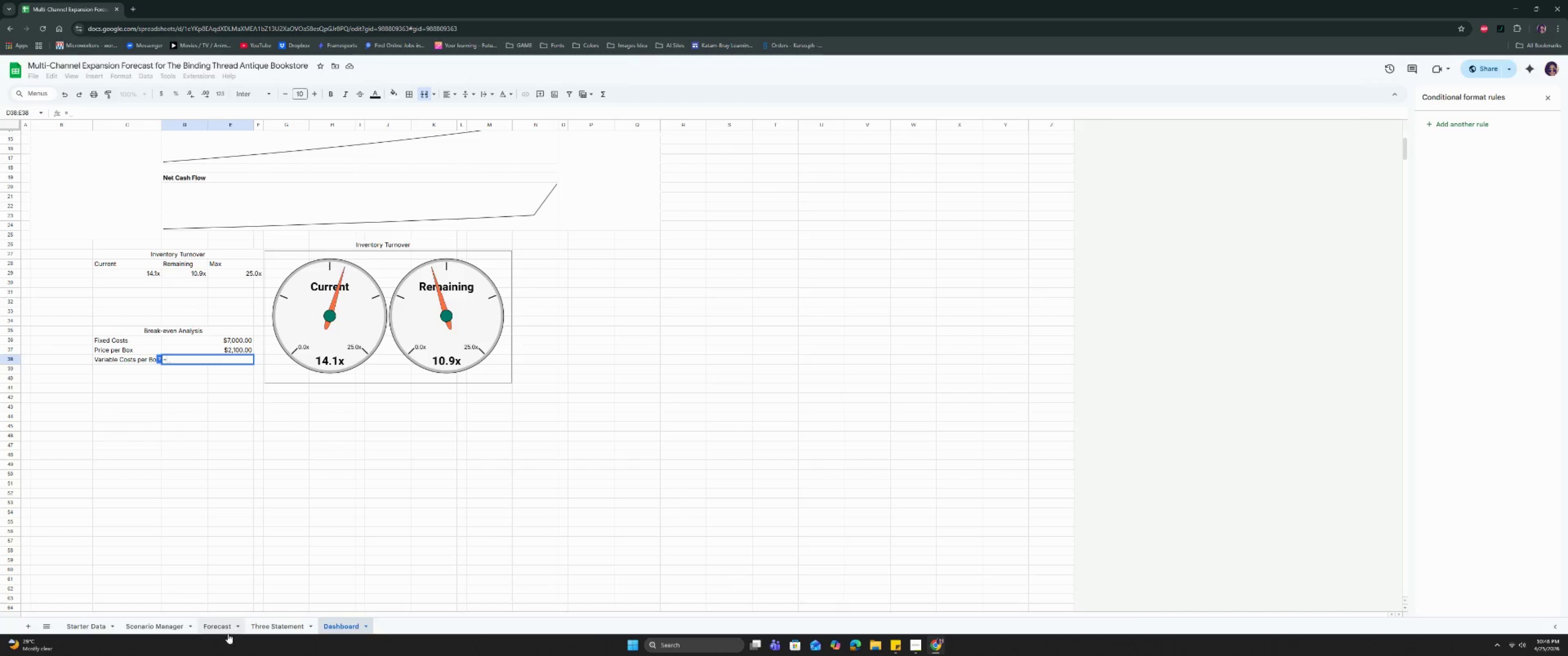 
left_click([217, 625])
 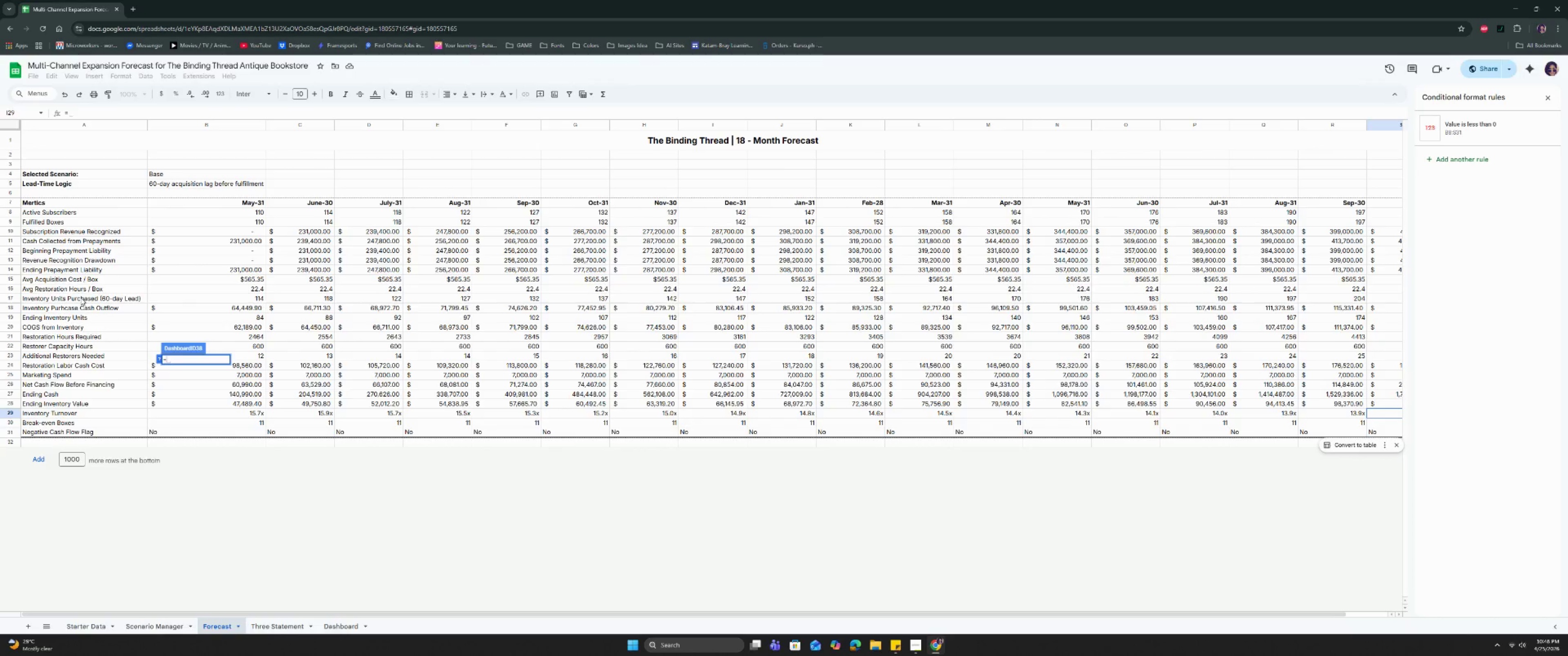 
wait(7.62)
 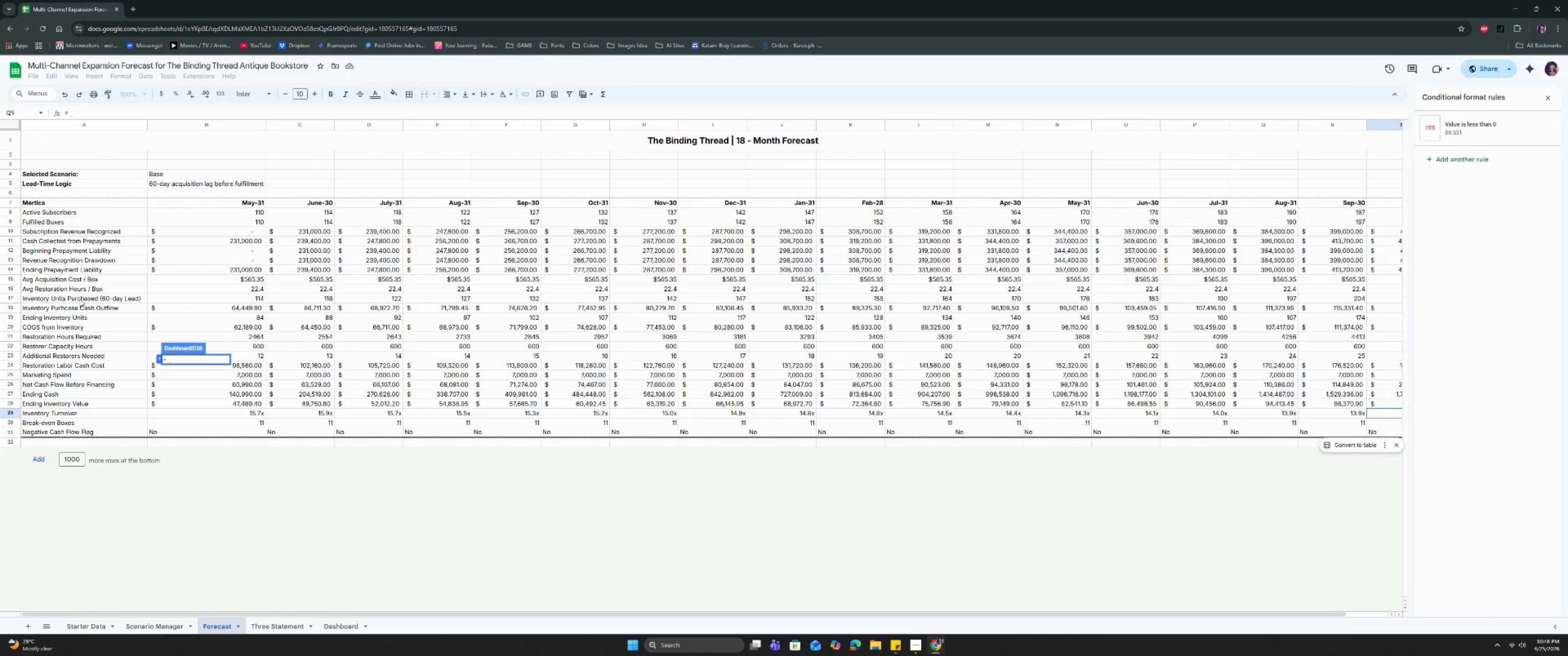 
left_click([196, 279])
 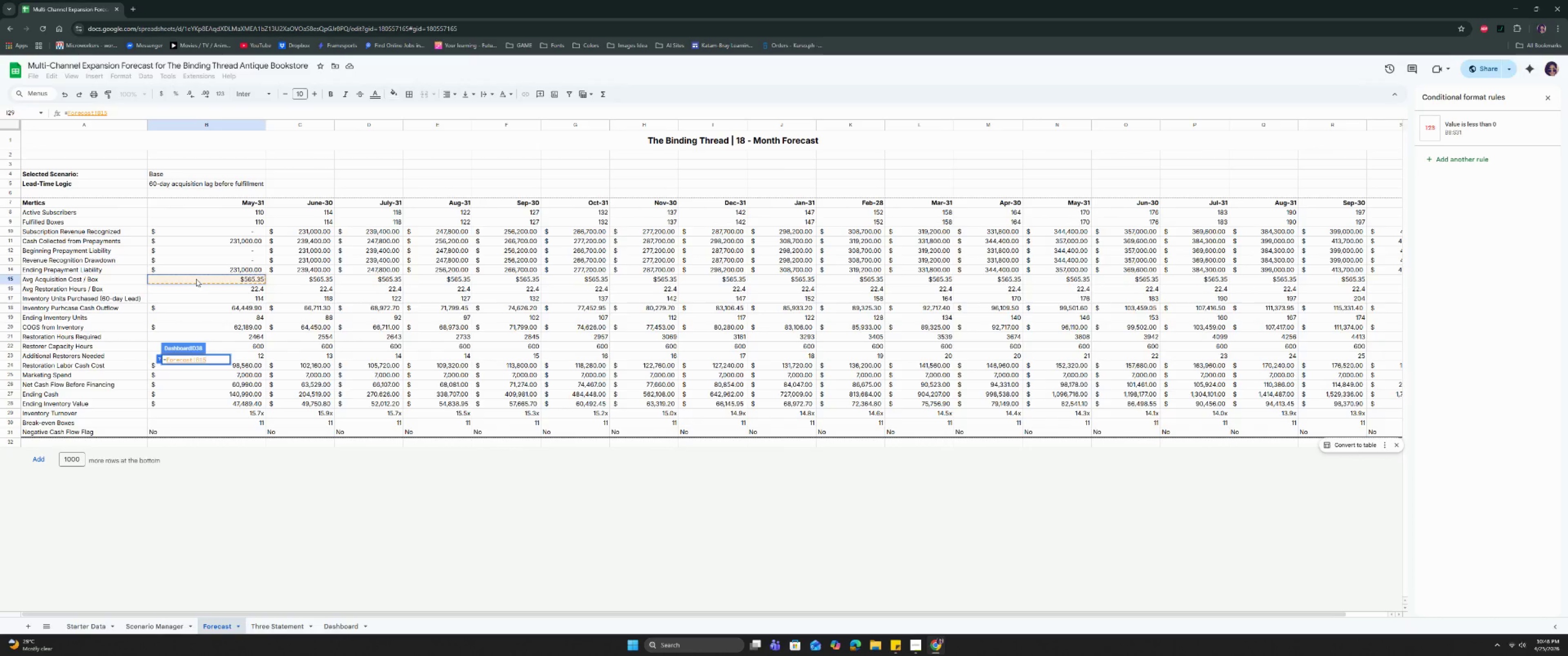 
key(Enter)
 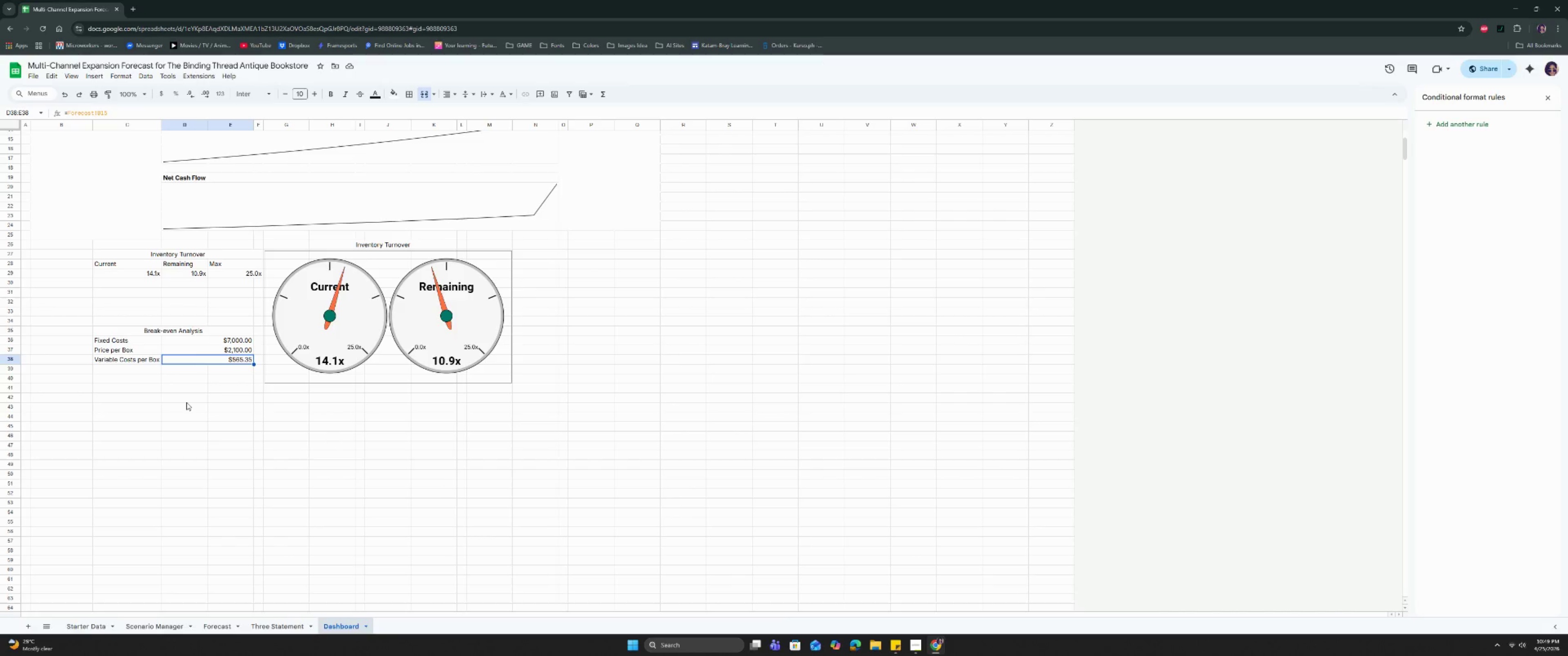 
wait(71.6)
 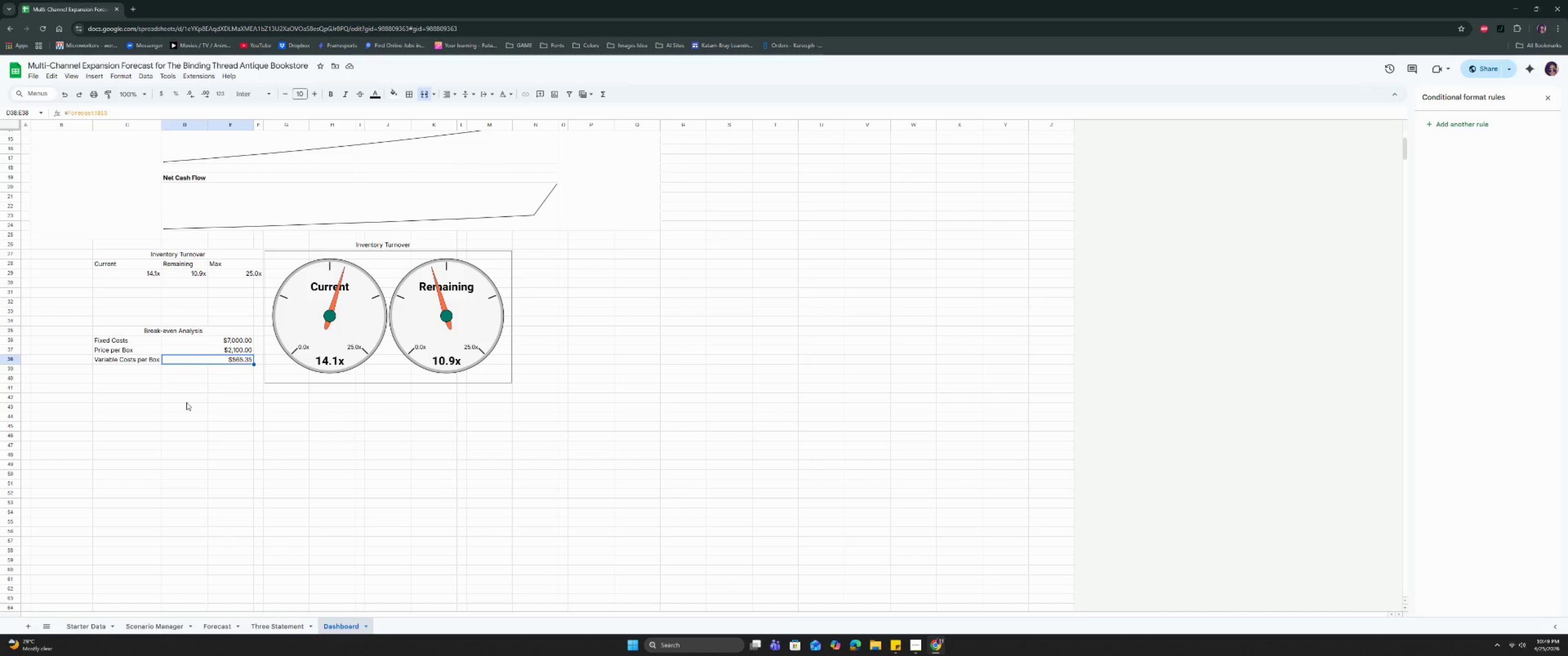 
double_click([195, 360])
 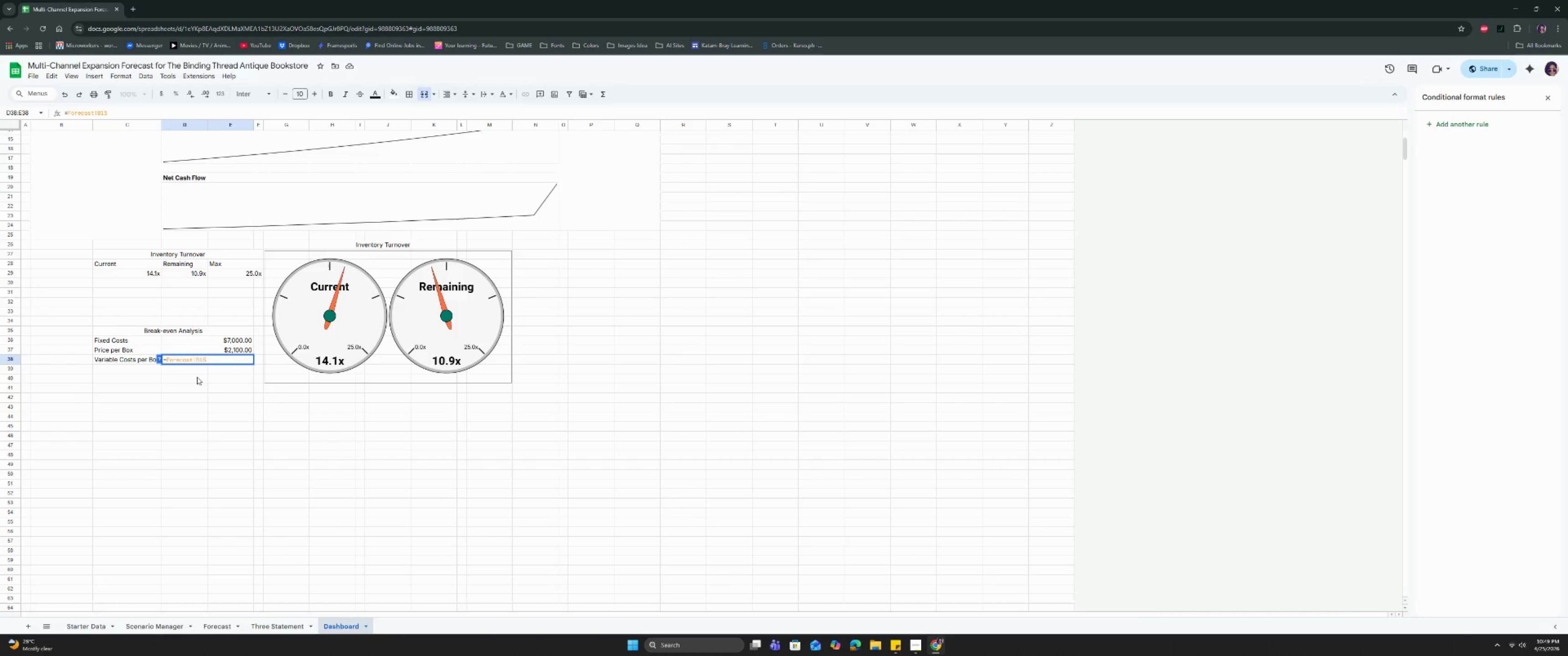 
wait(8.59)
 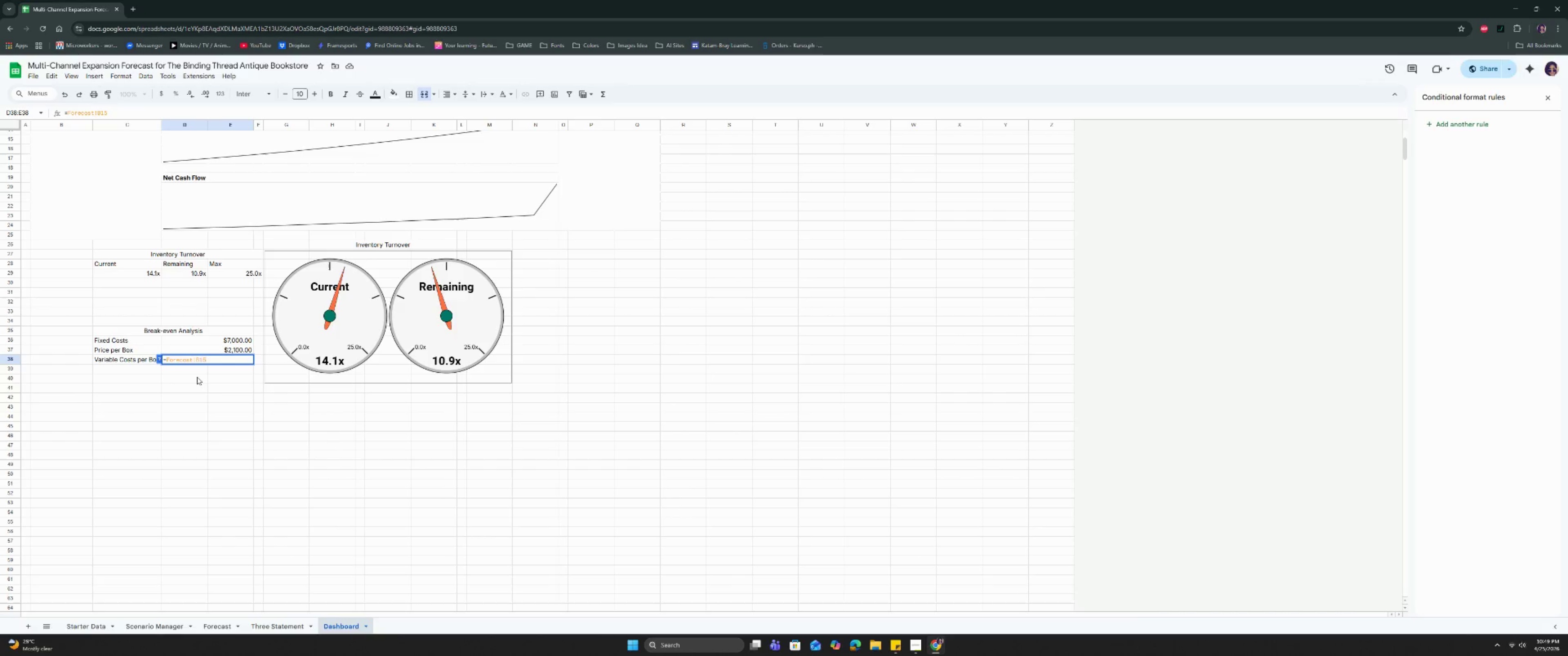 
key(Backspace)
key(Backspace)
key(Backspace)
type(s)
key(Backspace)
type(S15 + )
 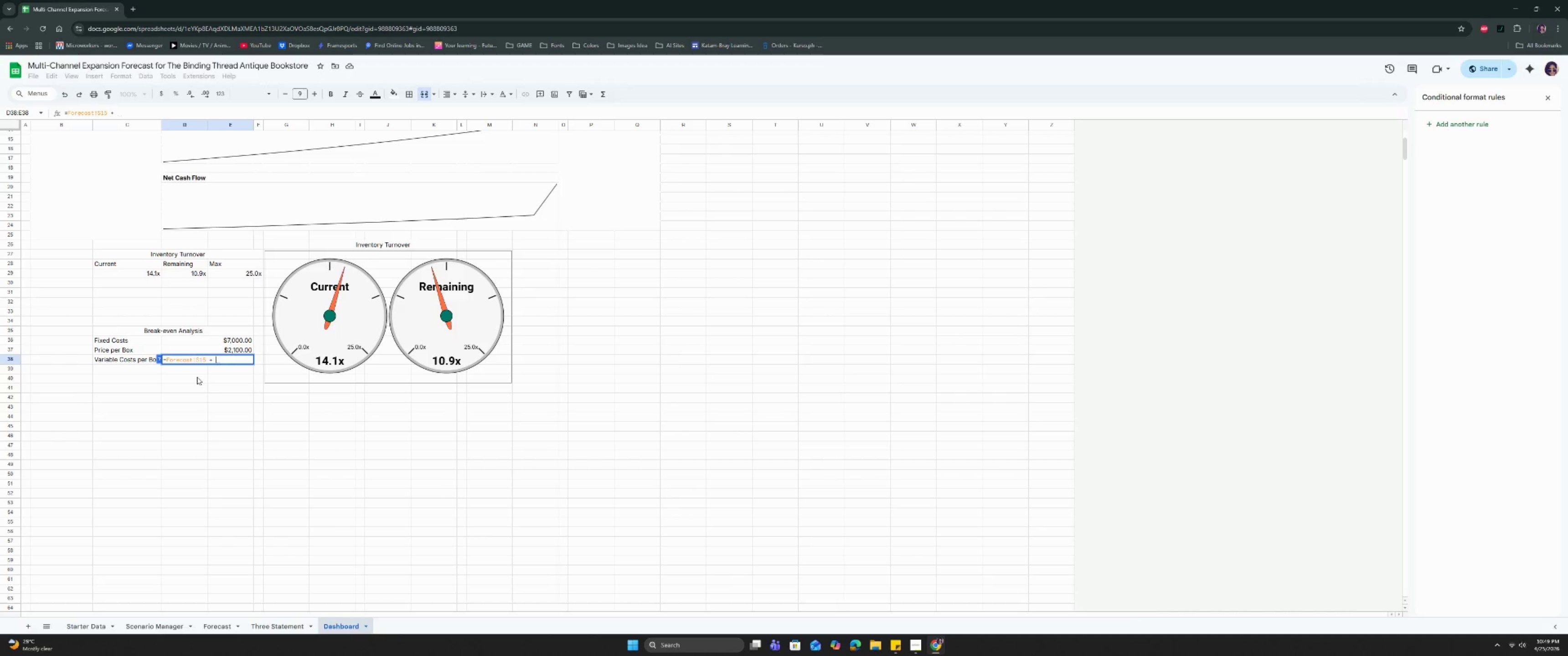 
wait(5.63)
 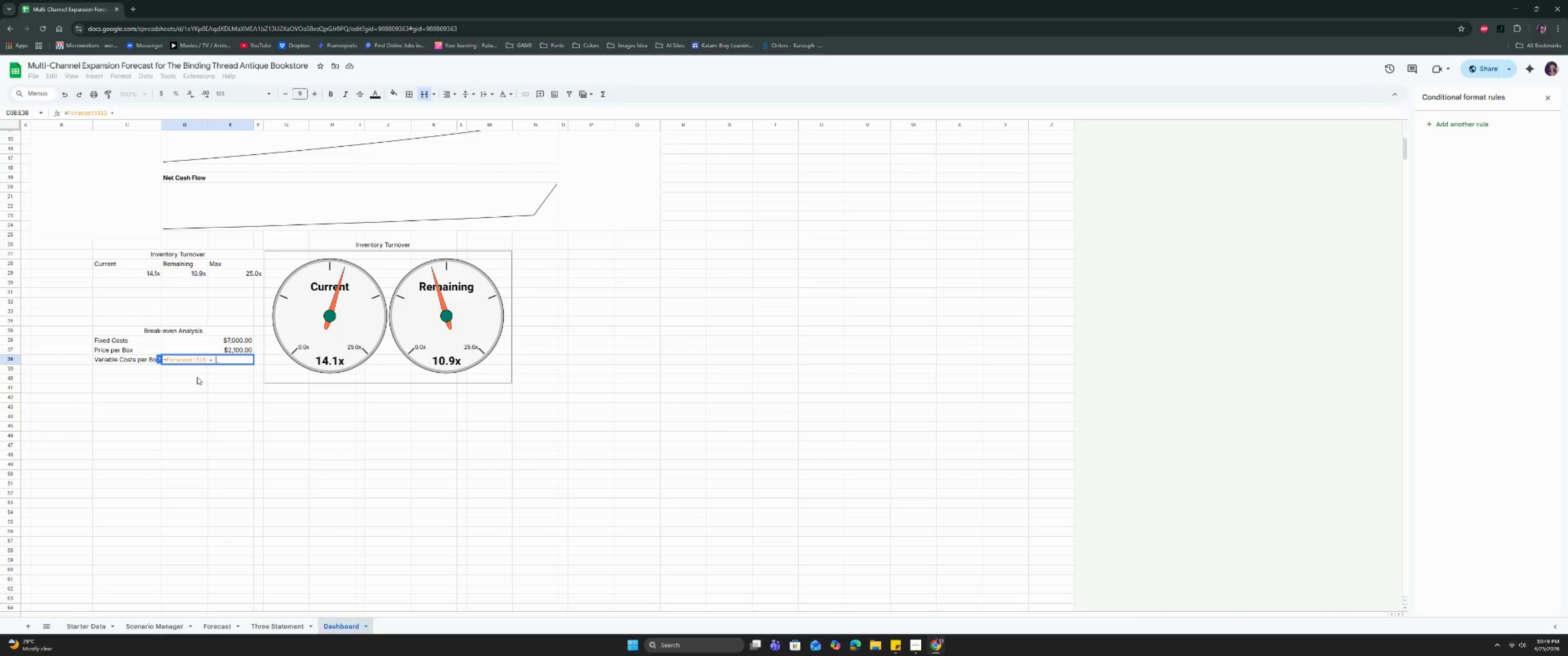 
left_click([217, 628])
 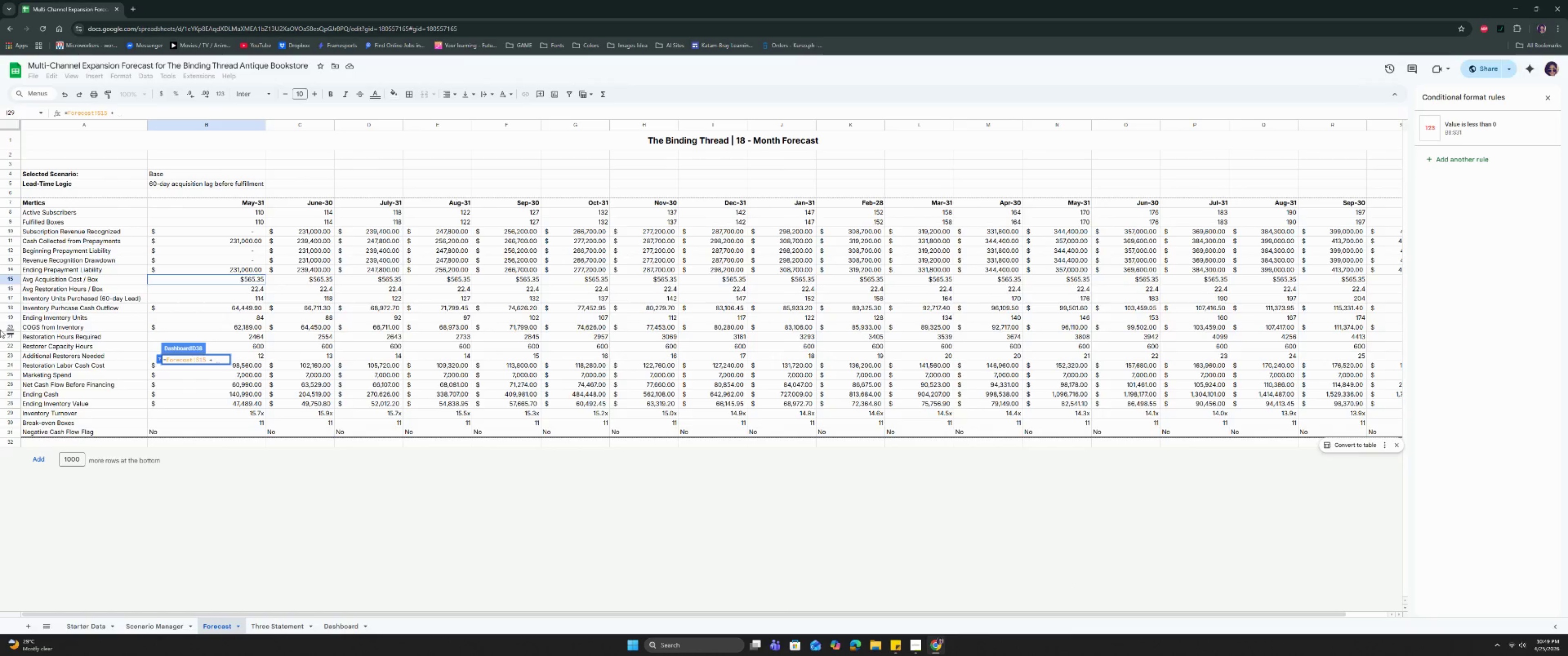 
left_click([8, 277])
 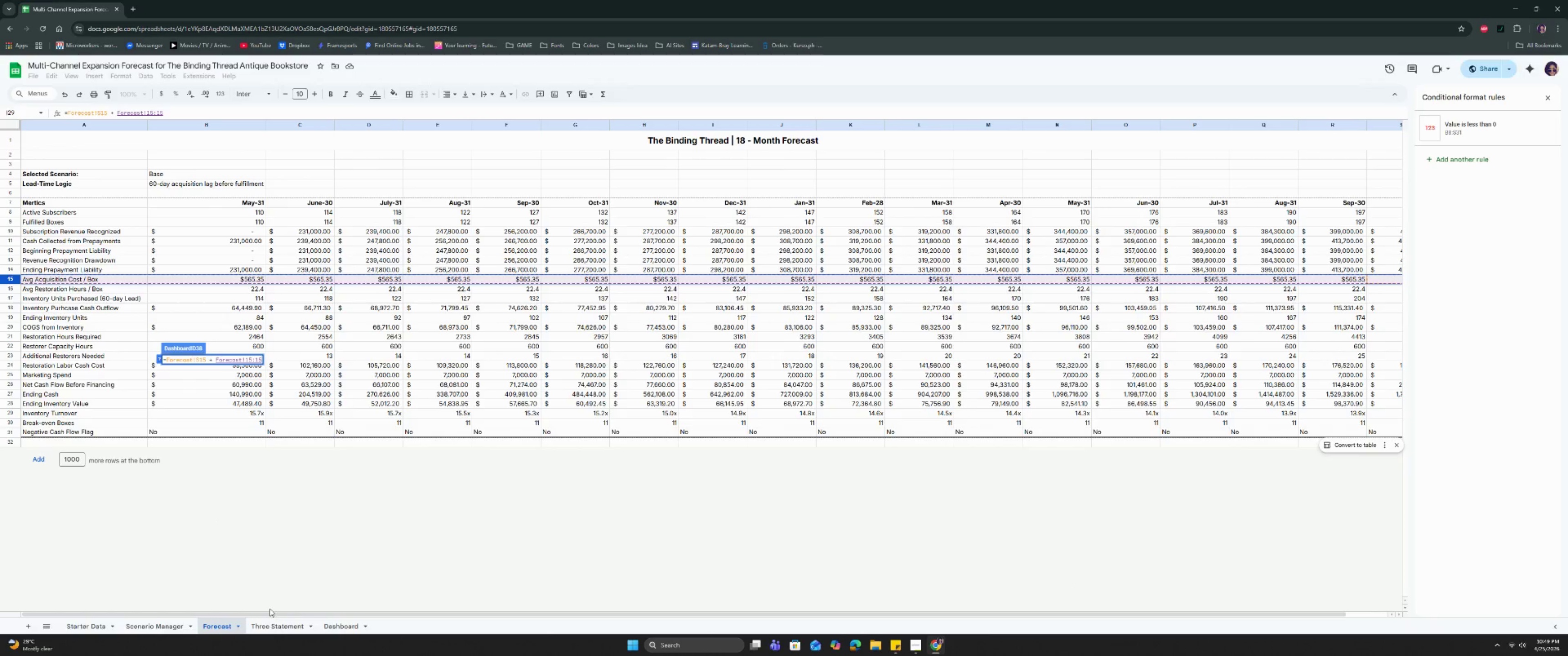 
left_click_drag(start_coordinate=[271, 613], to_coordinate=[547, 617])
 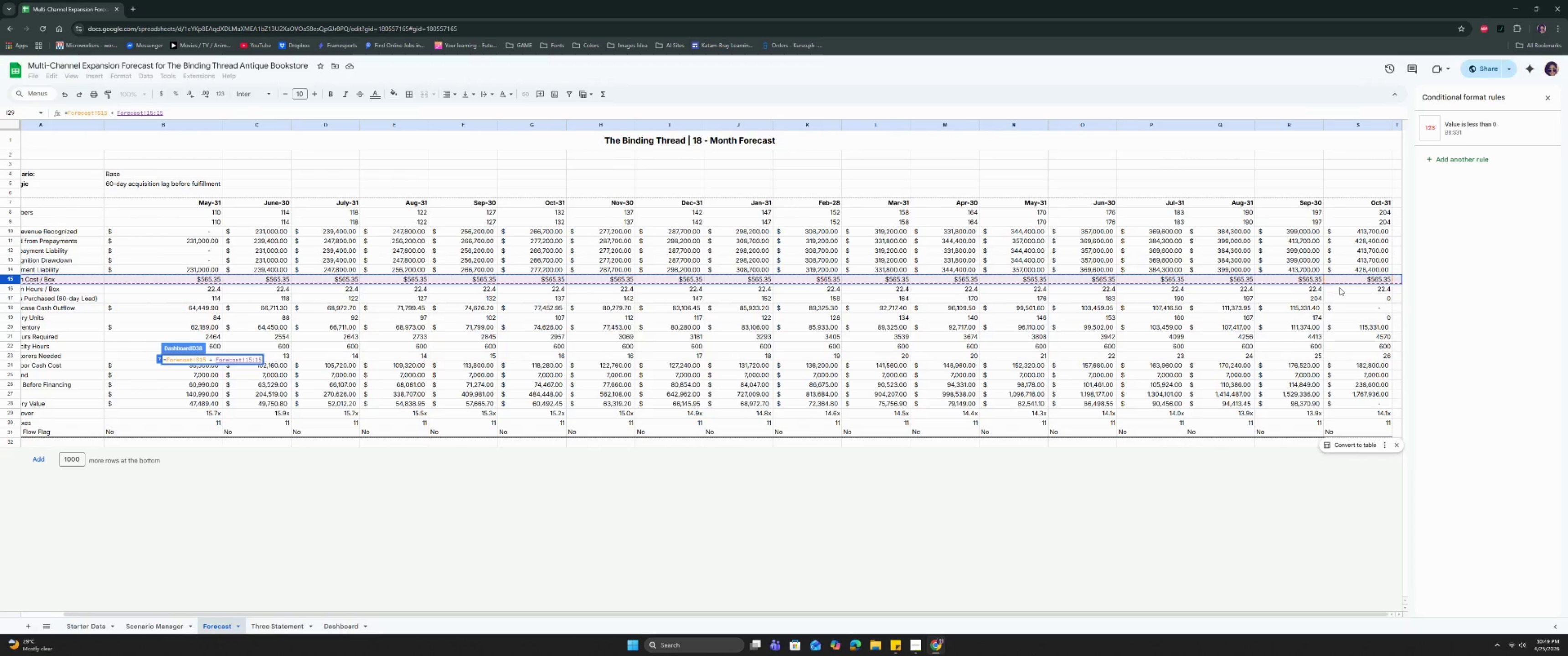 
left_click([1347, 286])
 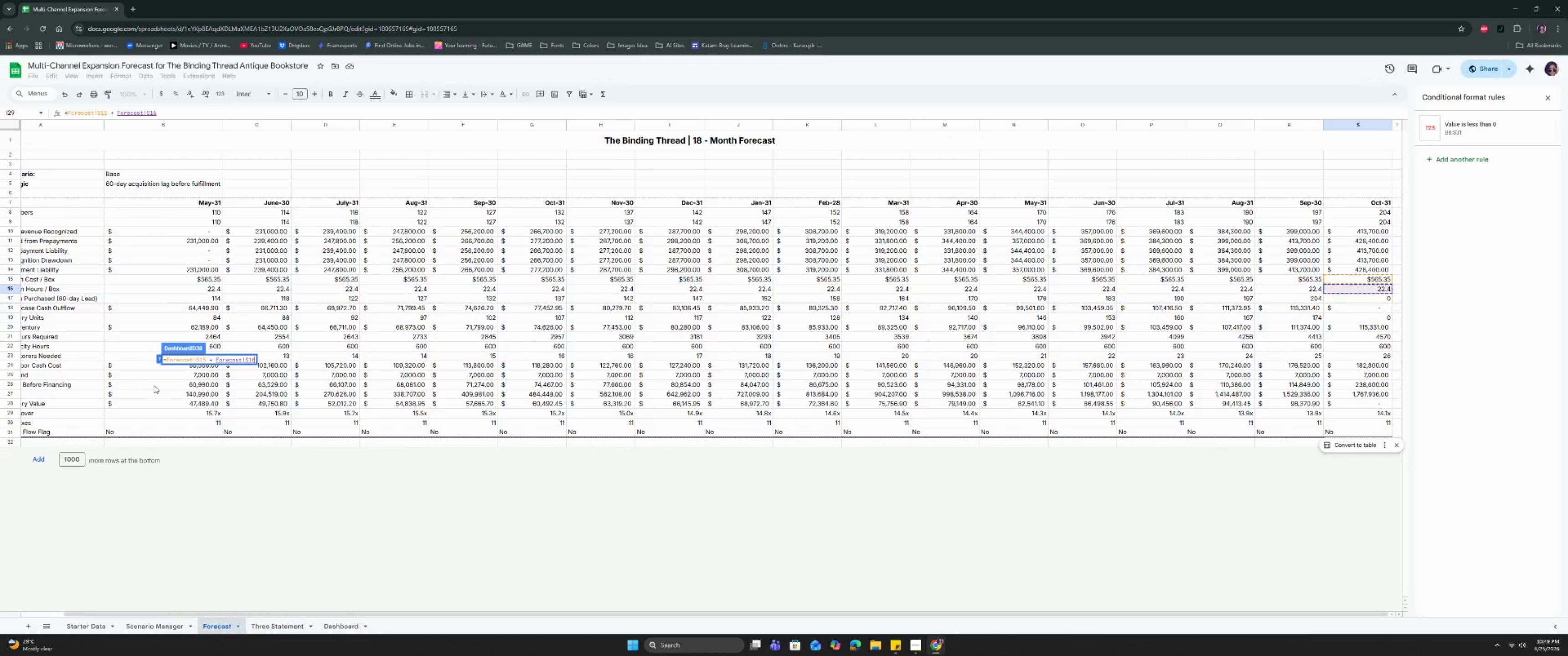 
key(Space)
 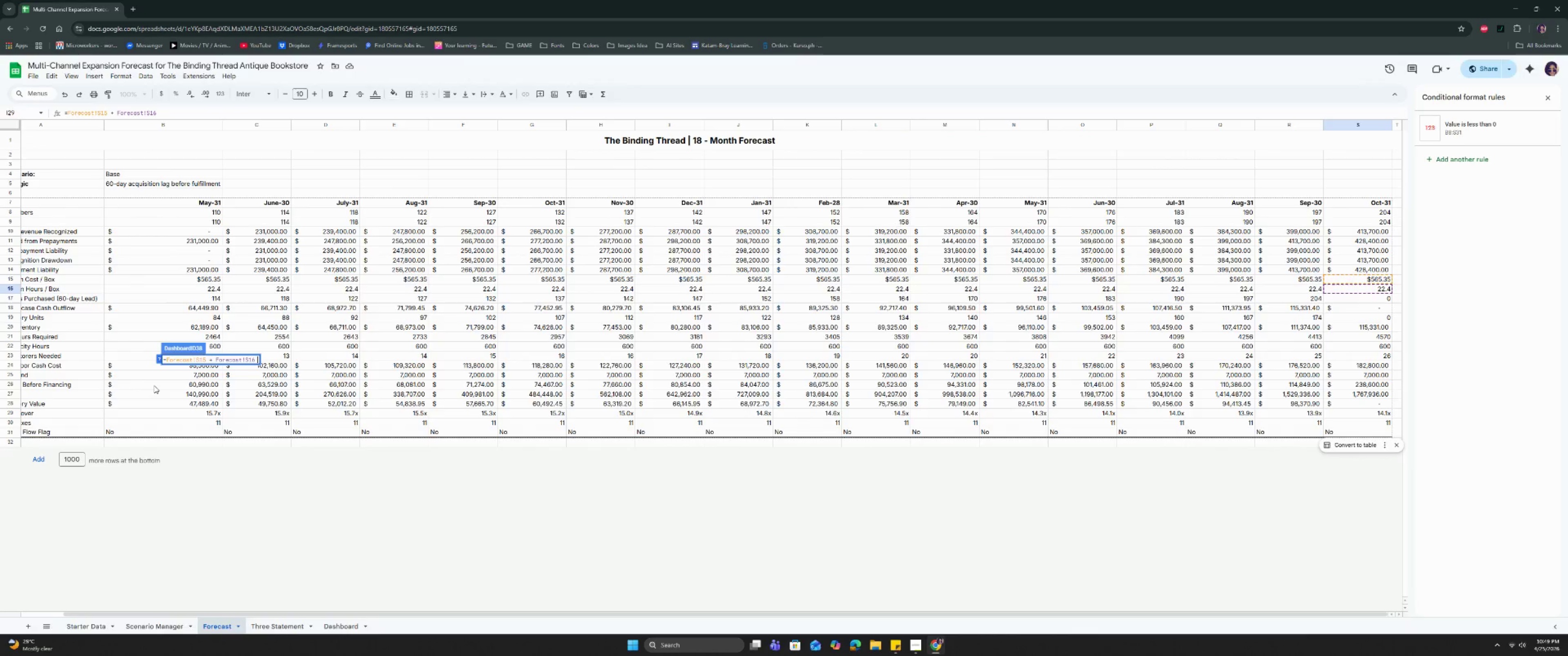 
key(Shift+8)
 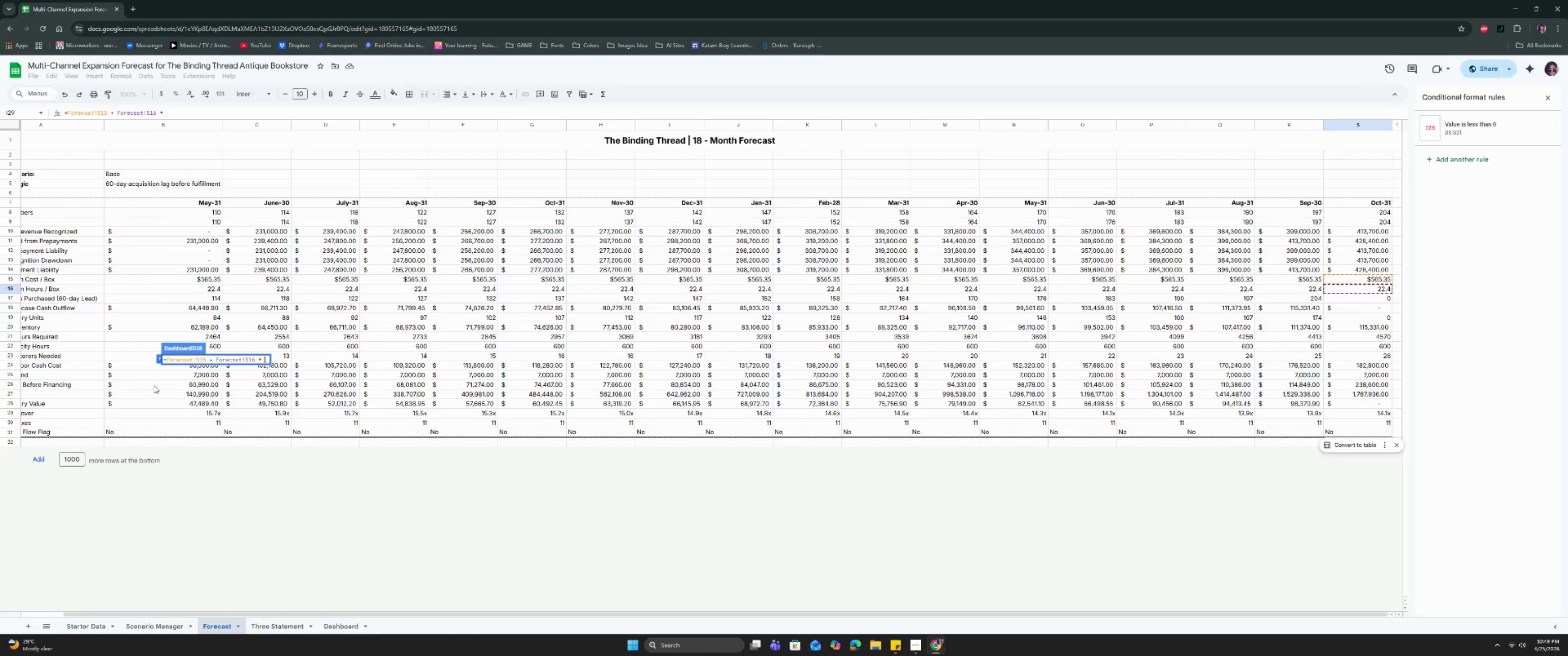 
key(Space)
 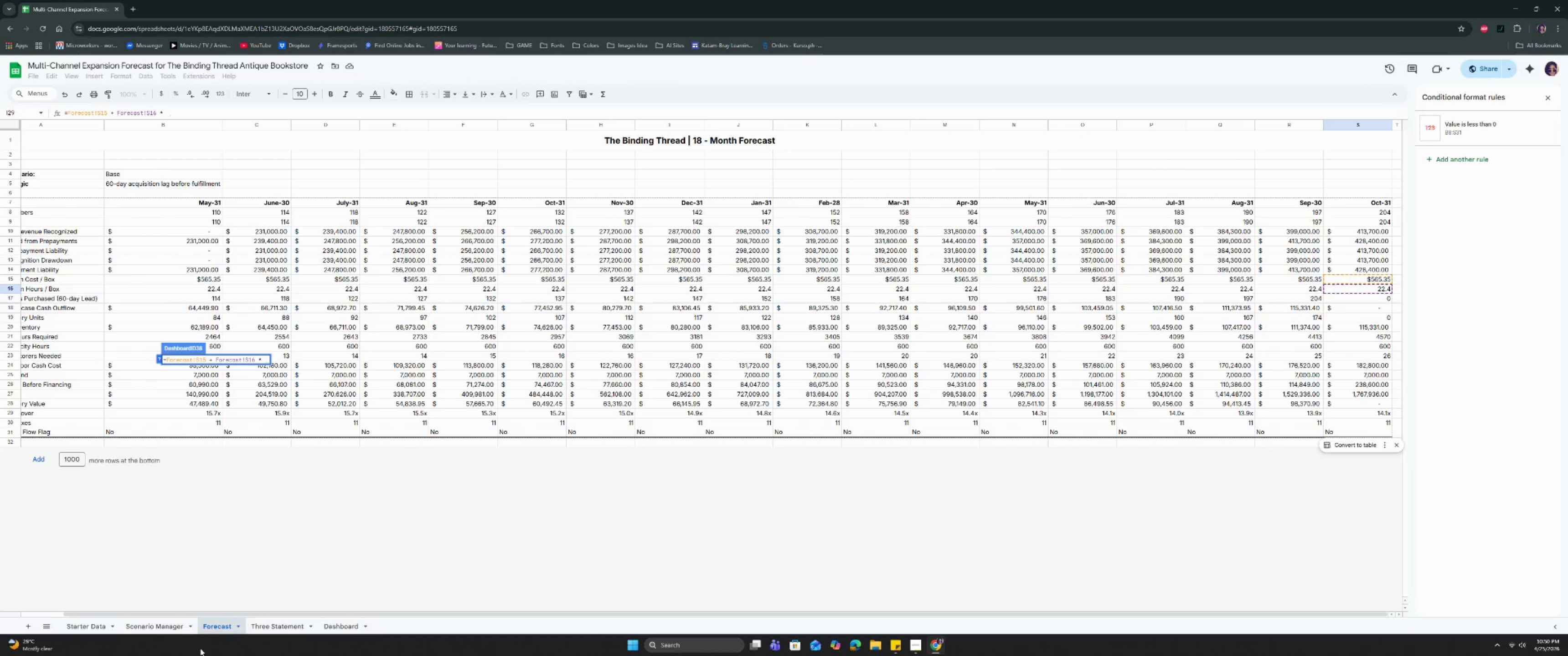 
left_click([153, 628])
 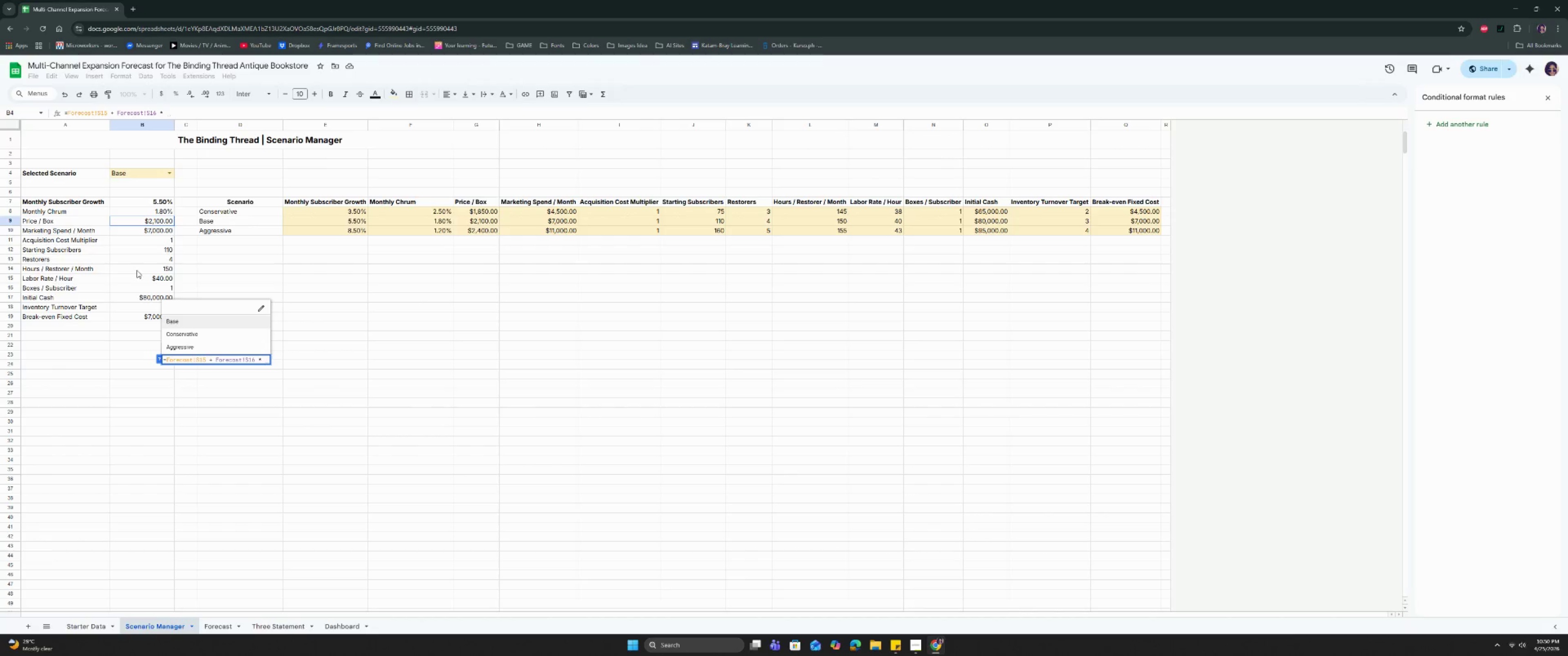 
wait(14.36)
 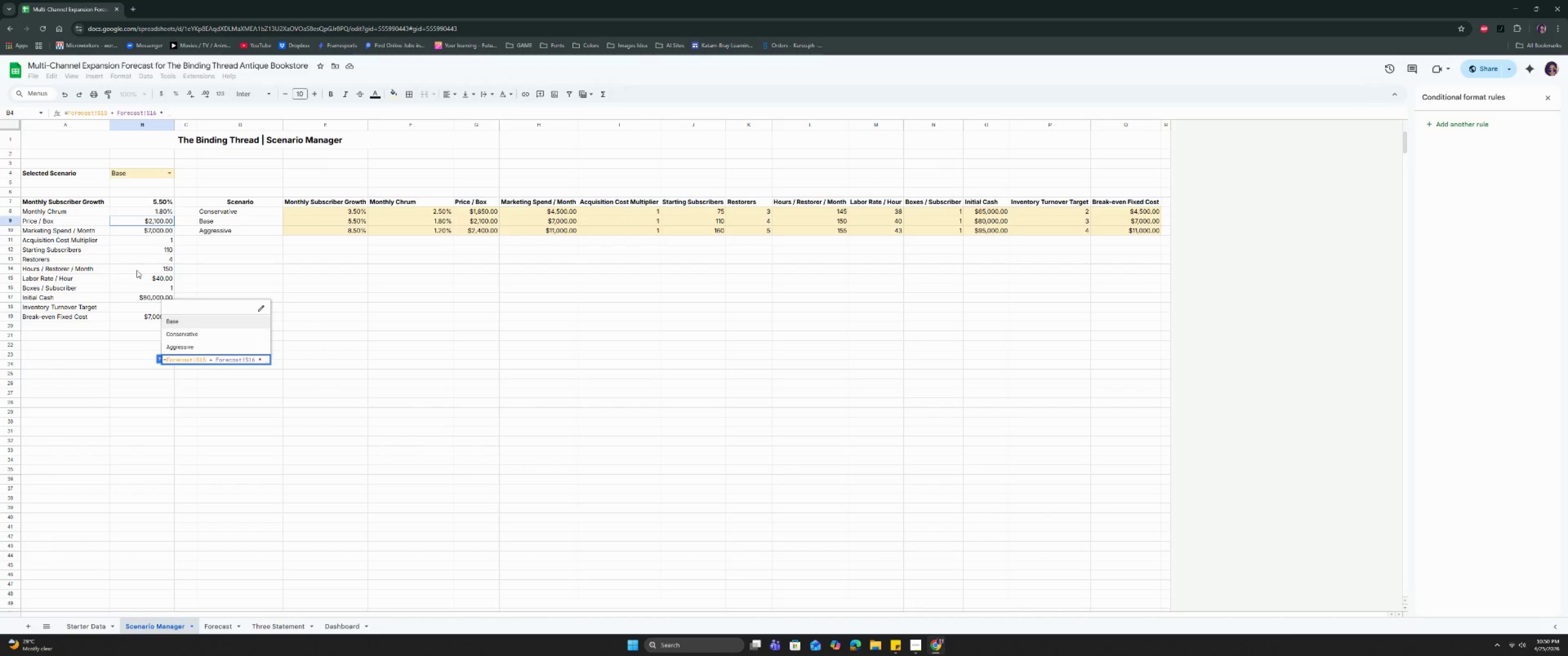 
left_click([136, 276])
 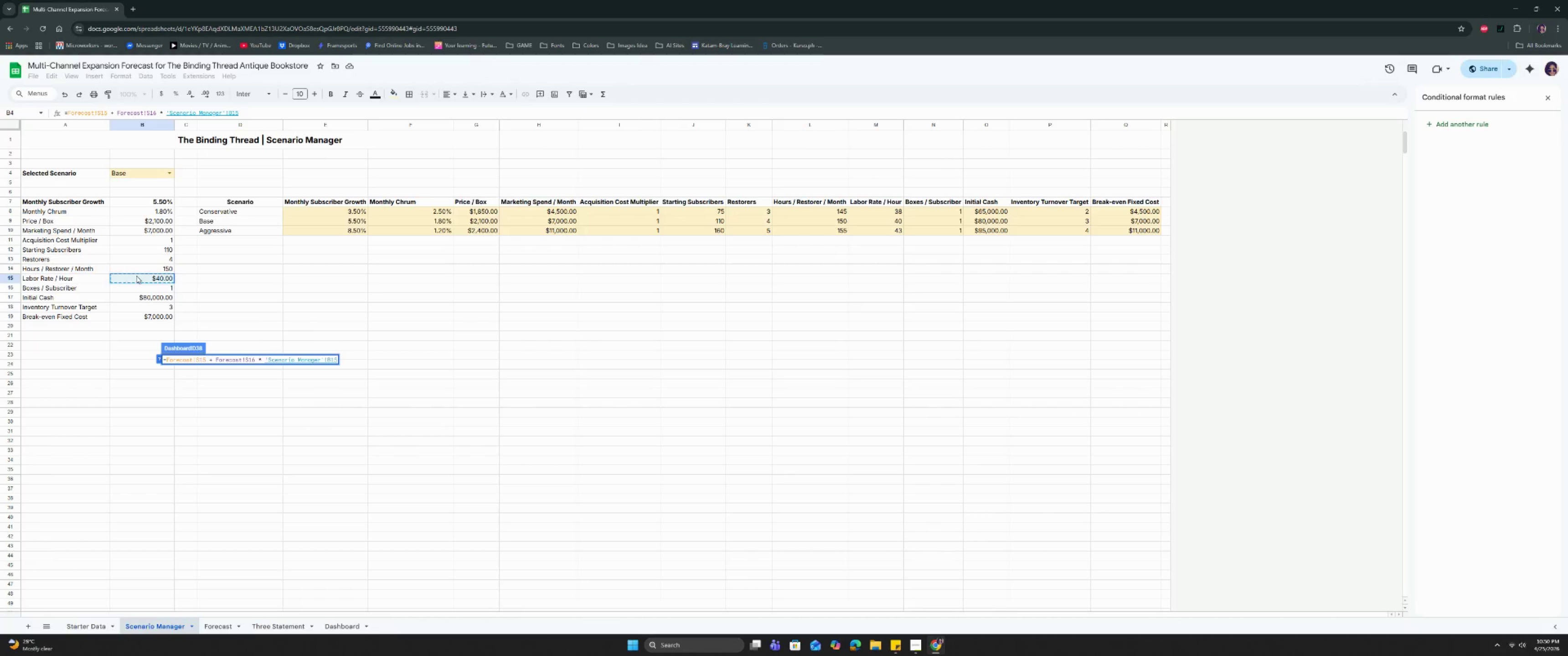 
key(Enter)
 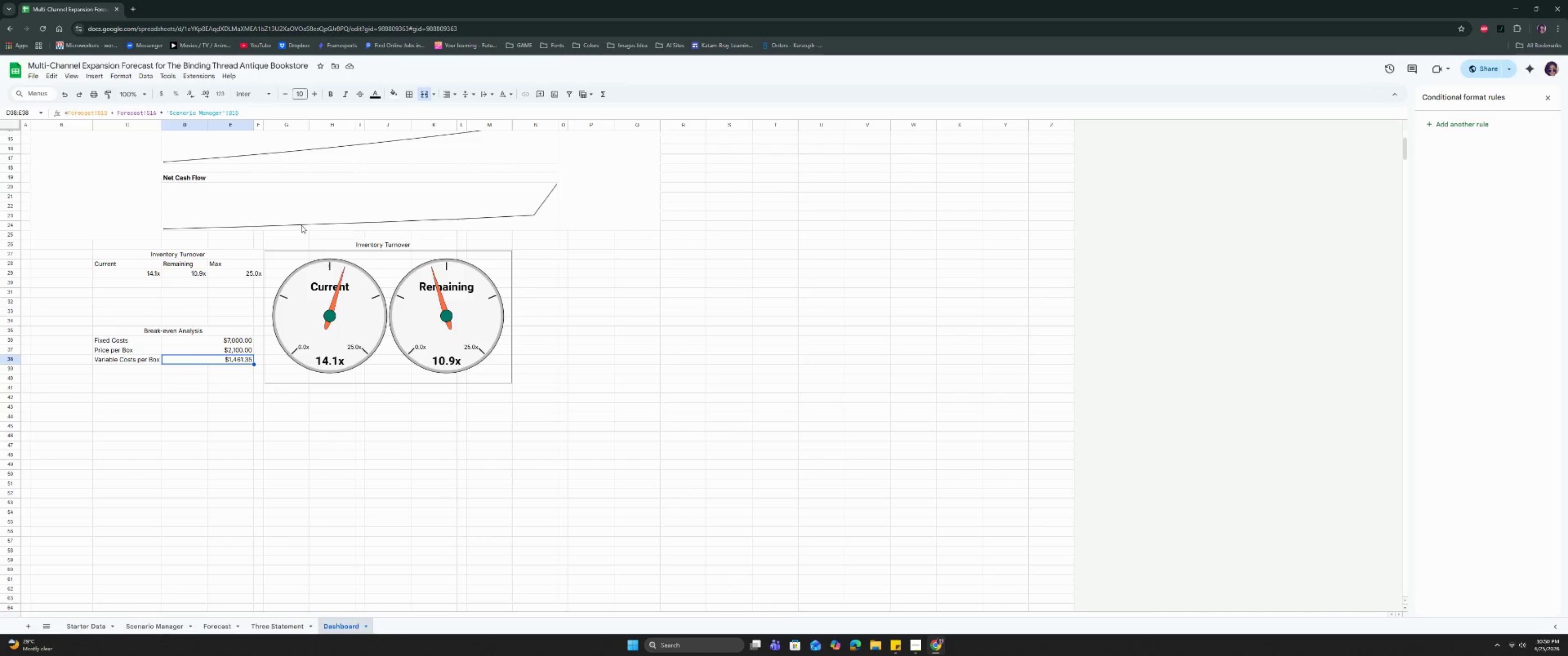 
wait(7.86)
 